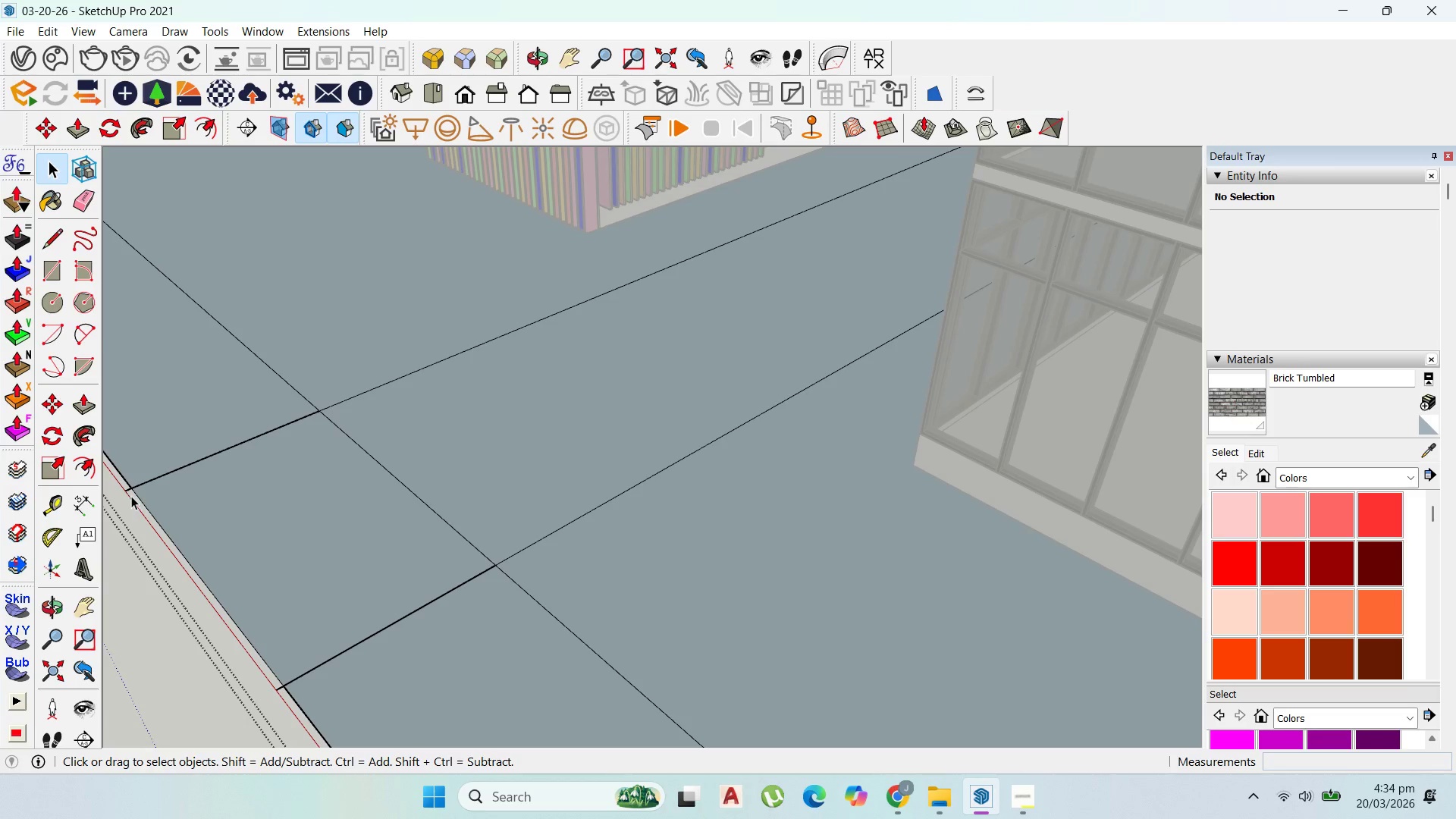 
left_click([129, 491])
 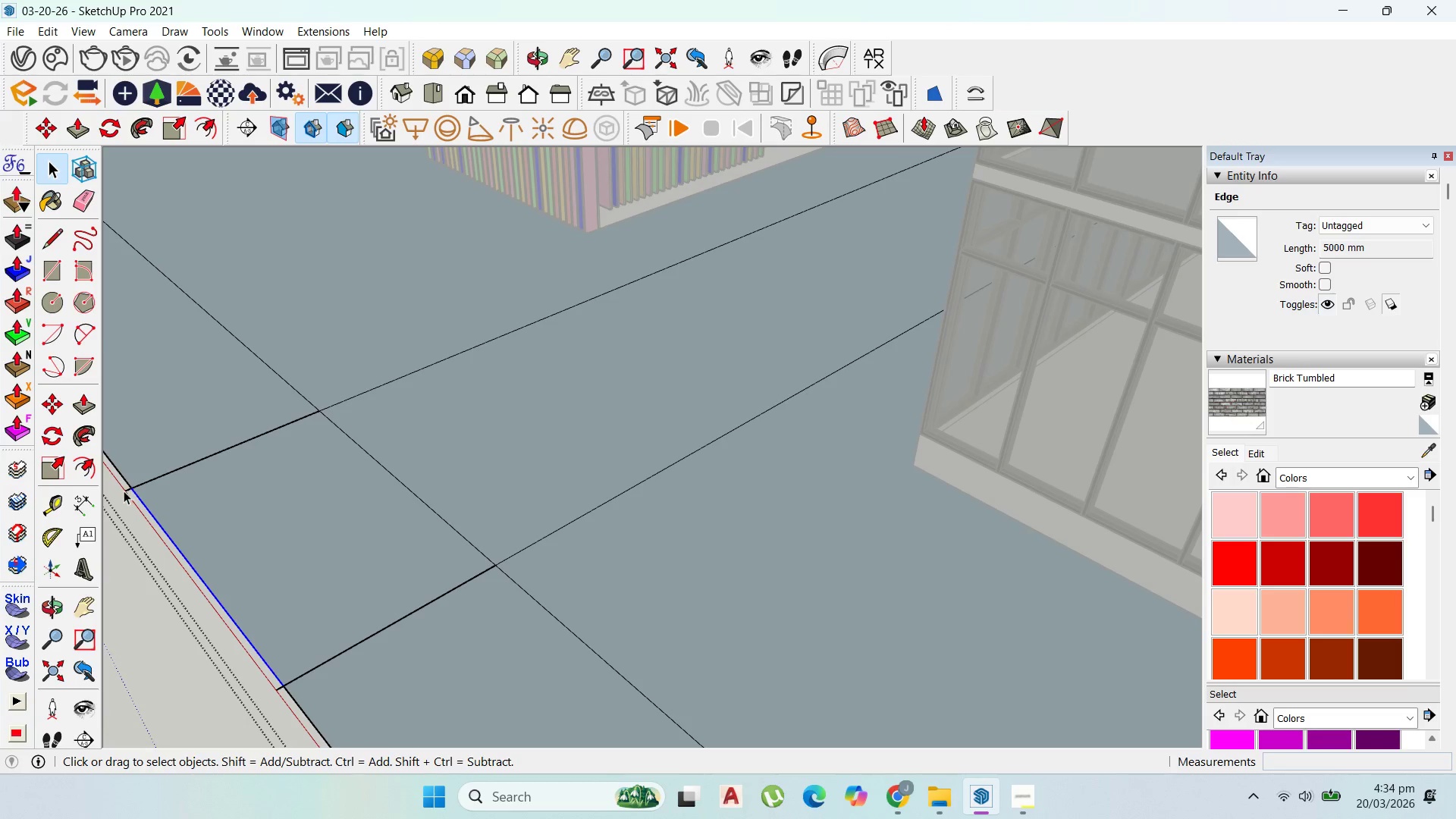 
key(Delete)
 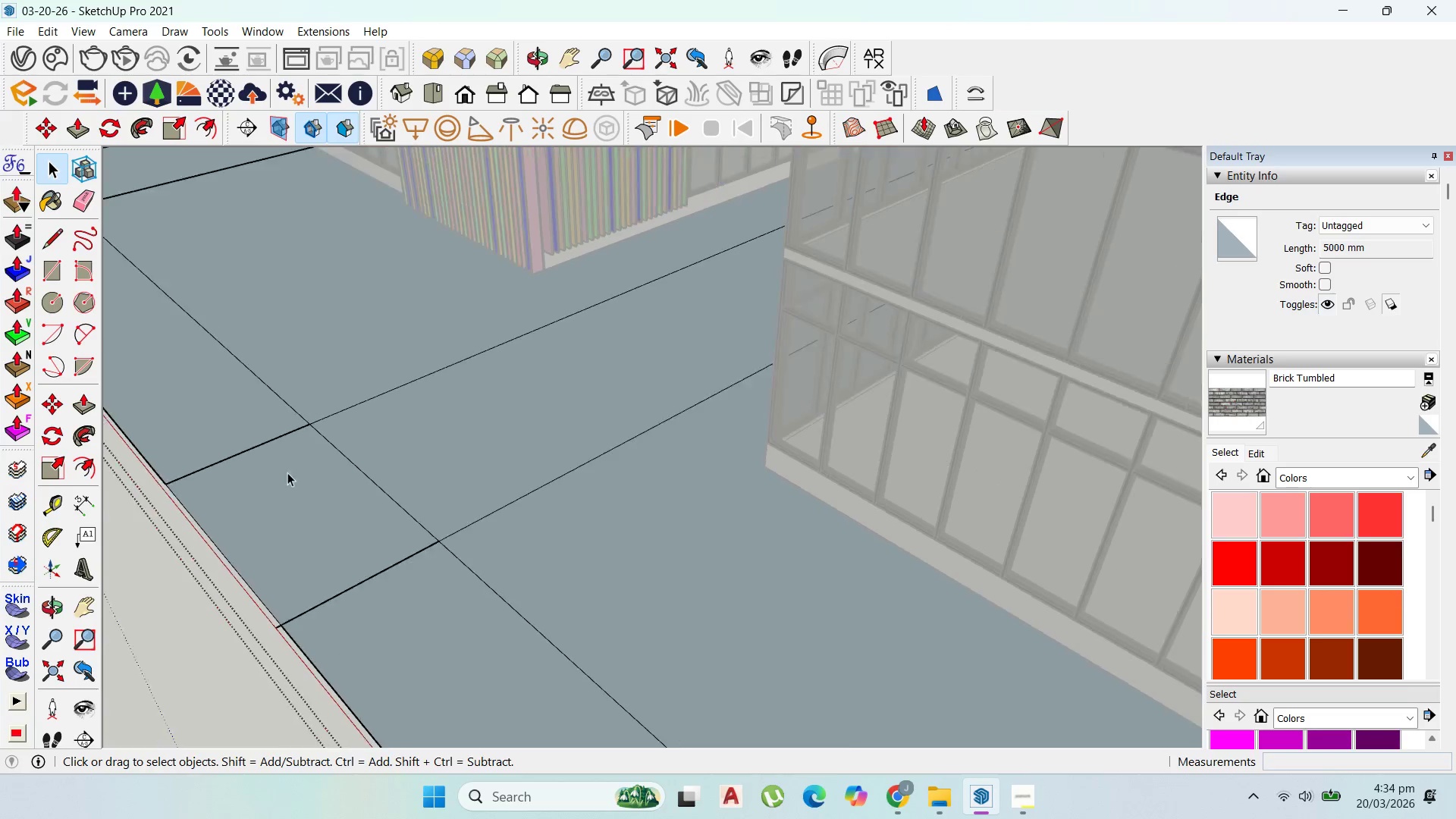 
scroll: coordinate [268, 606], scroll_direction: down, amount: 3.0
 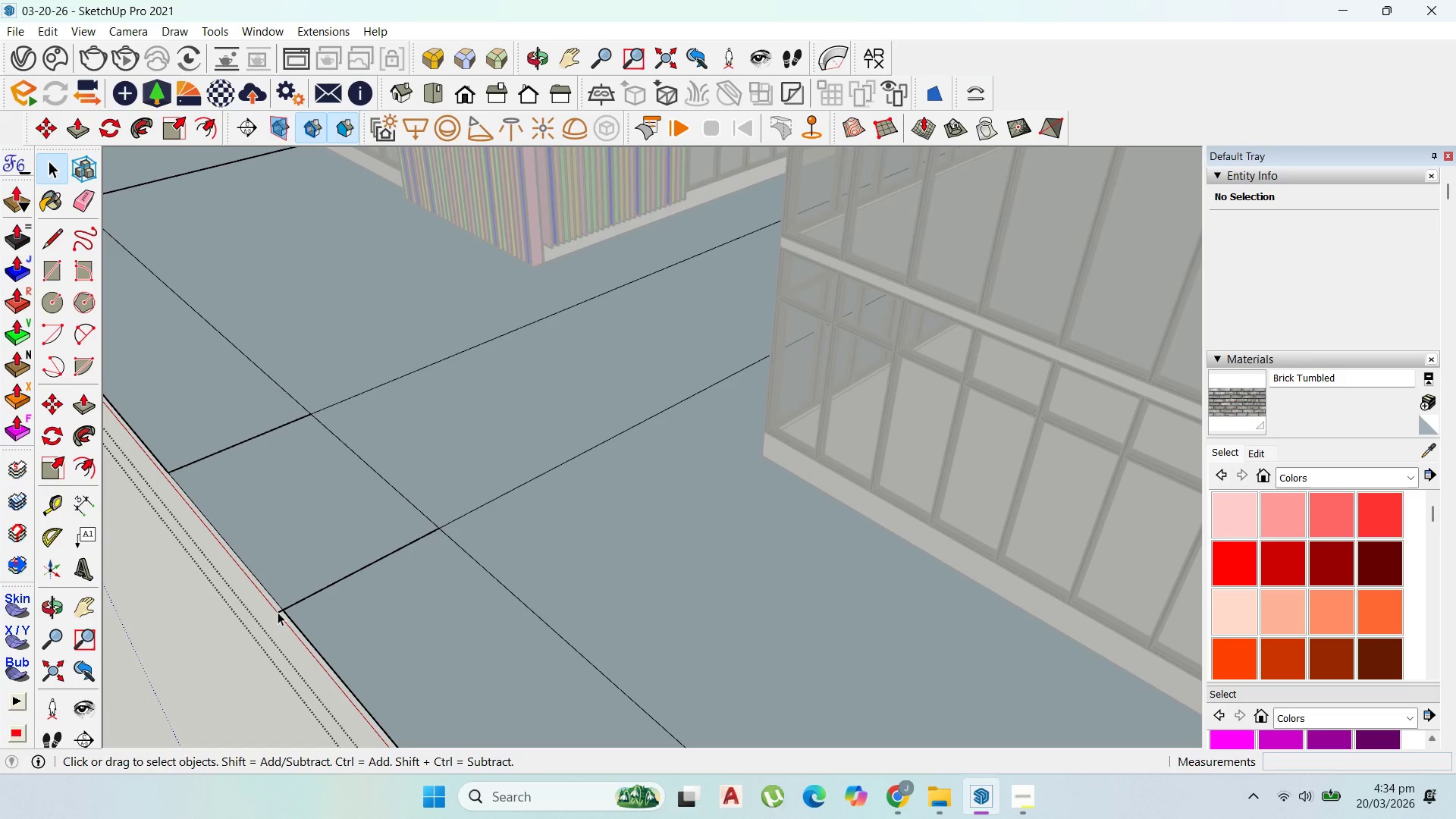 
left_click([278, 612])
 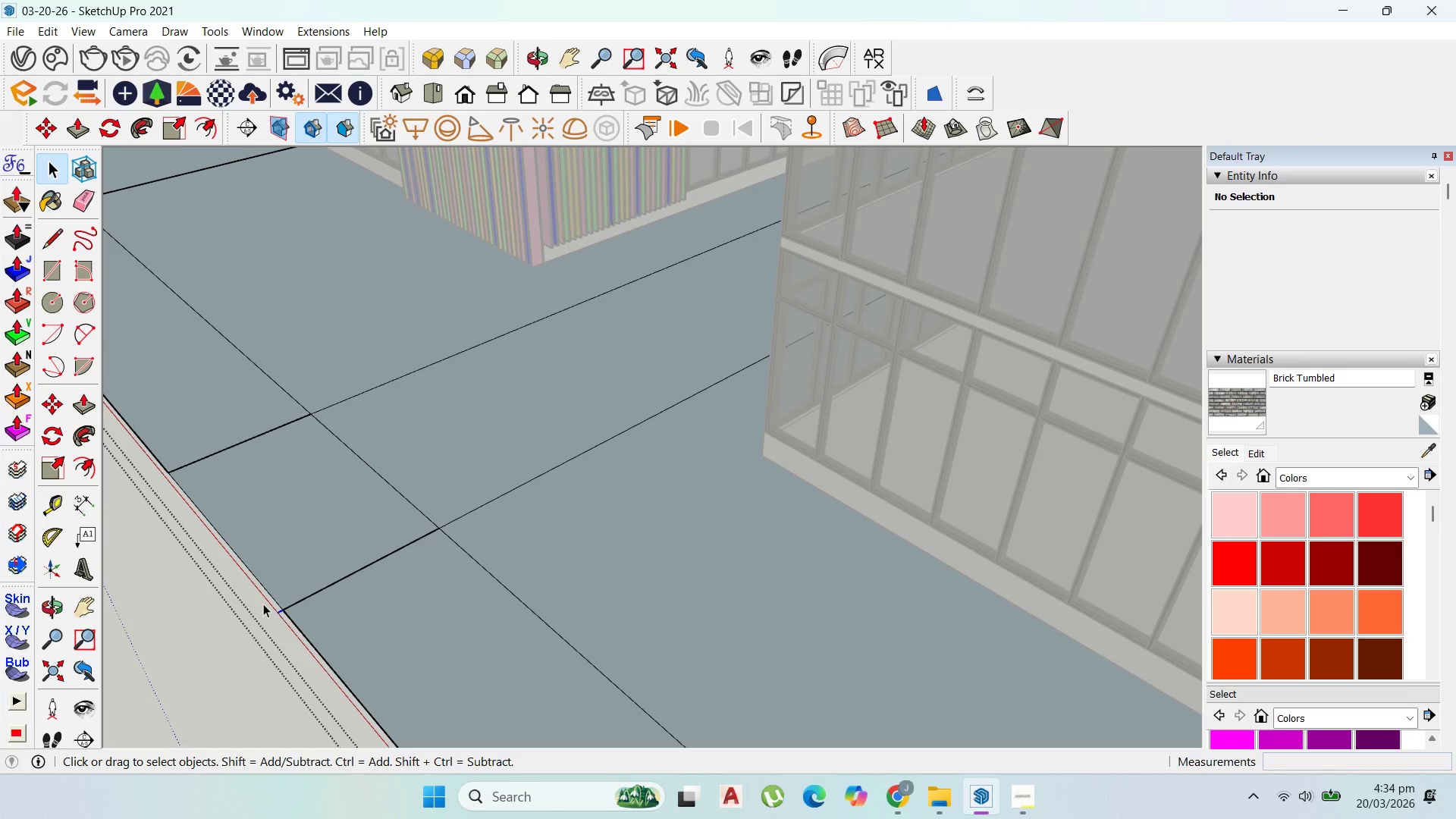 
key(Delete)
 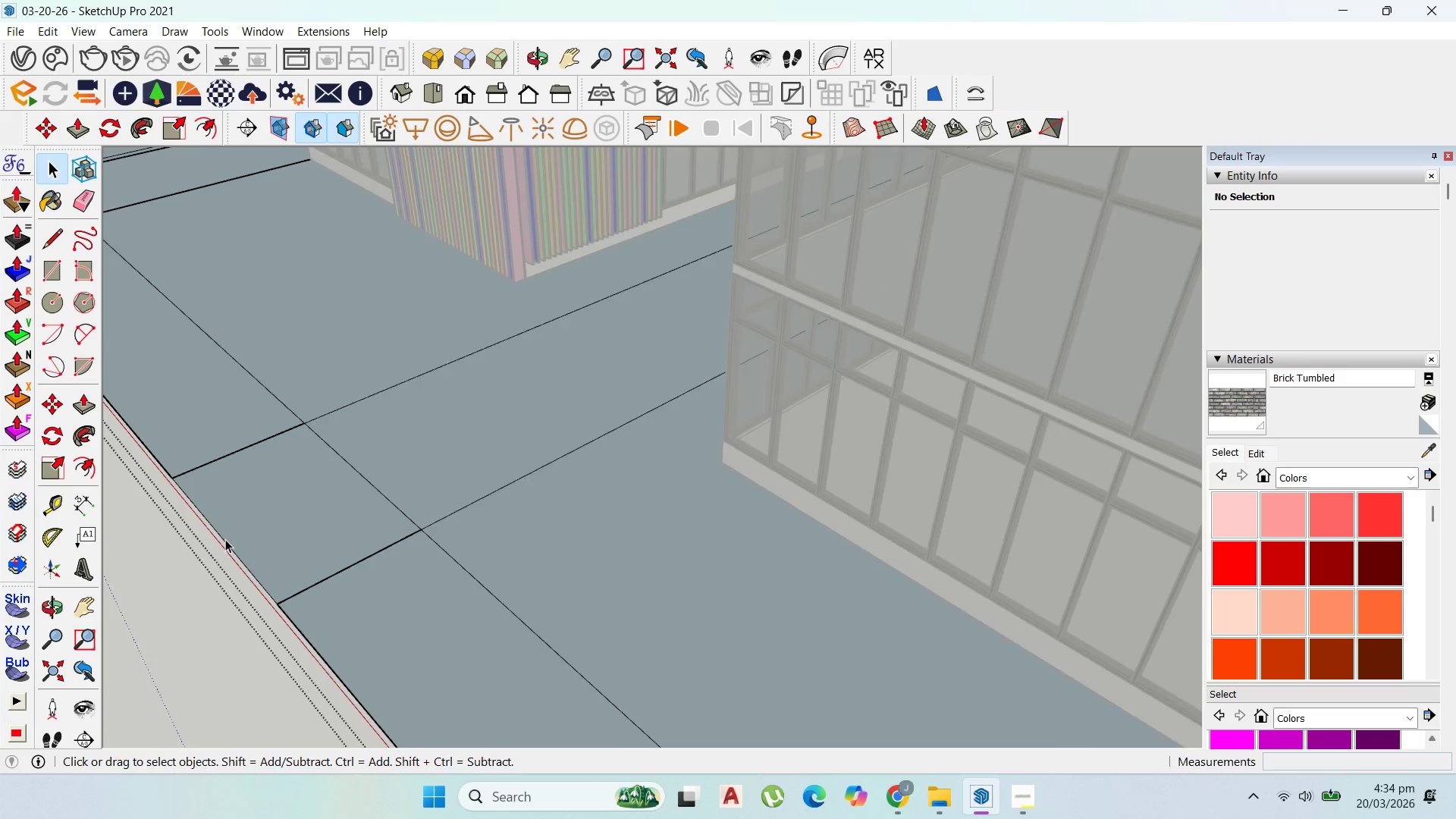 
scroll: coordinate [297, 481], scroll_direction: down, amount: 9.0
 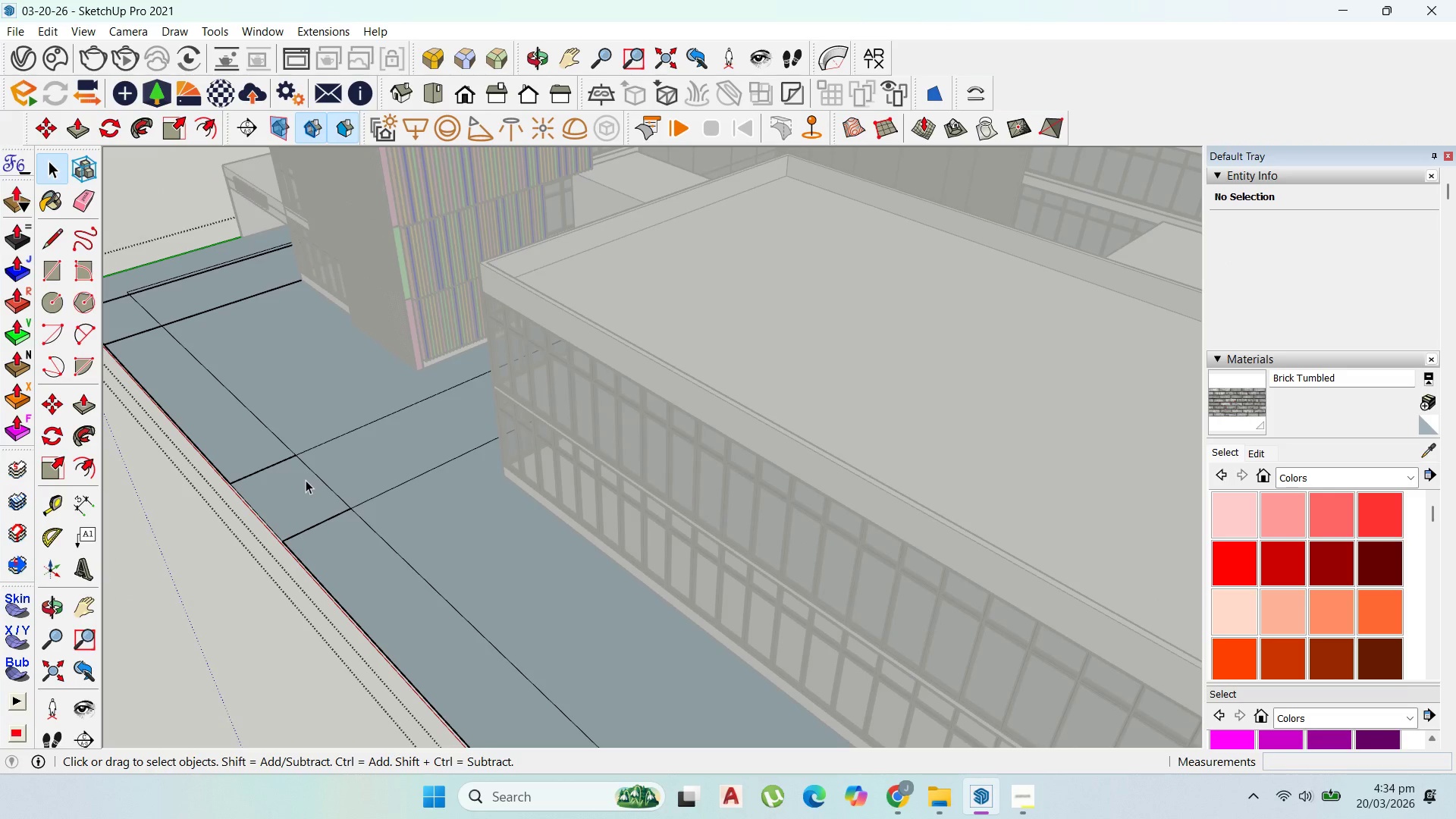 
wait(5.46)
 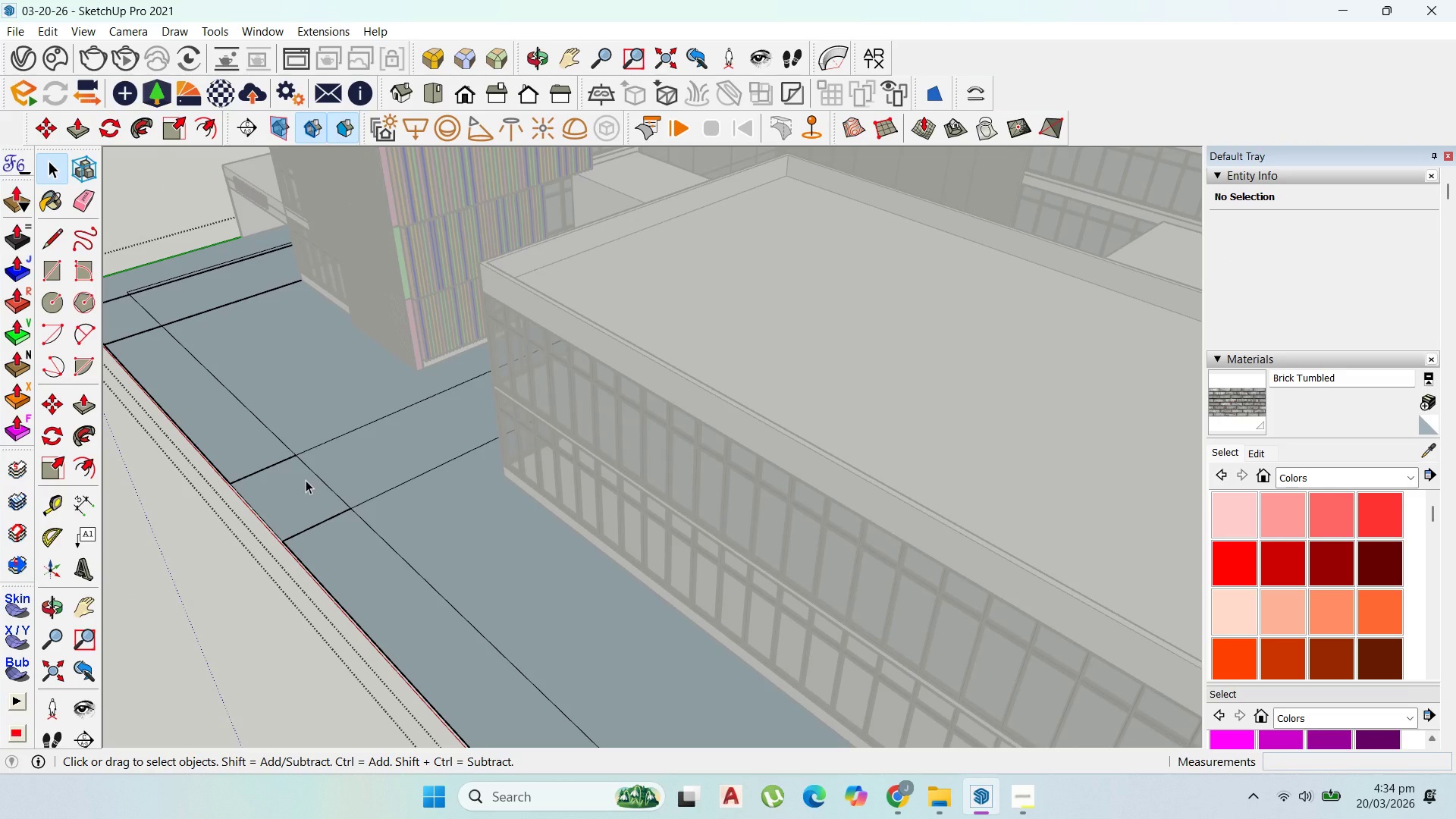 
scroll: coordinate [720, 632], scroll_direction: down, amount: 13.0
 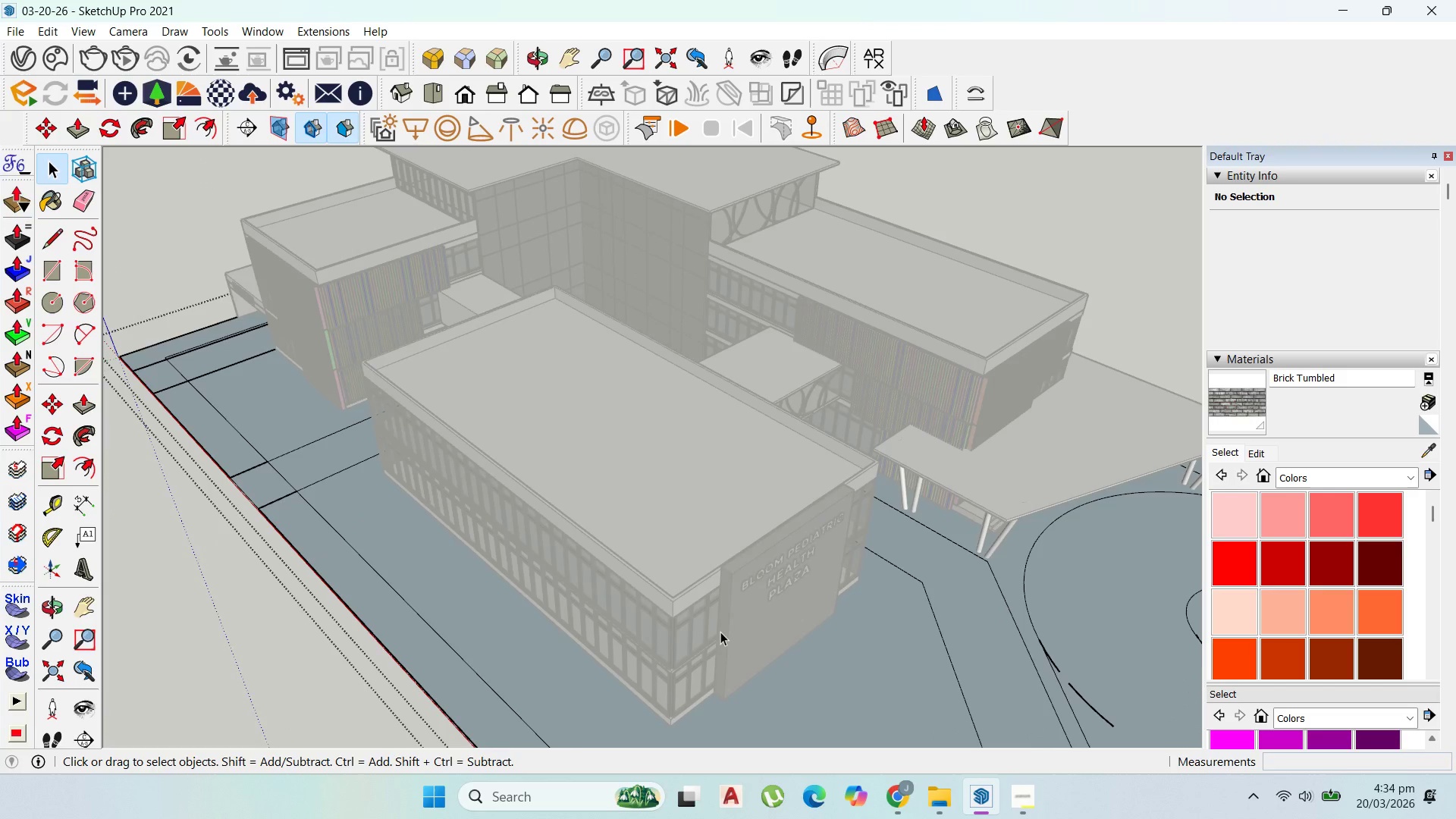 
scroll: coordinate [720, 629], scroll_direction: up, amount: 1.0
 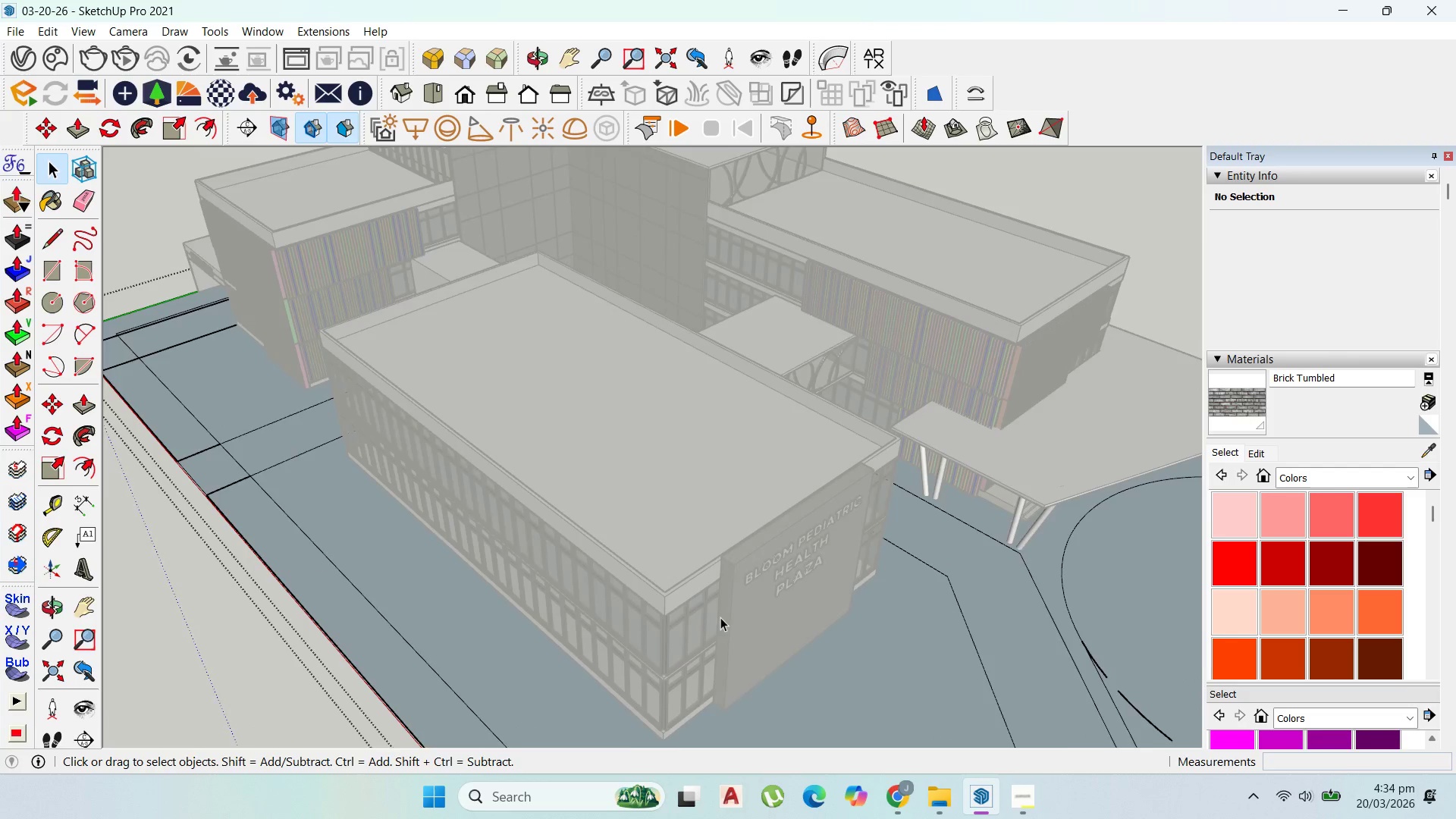 
scroll: coordinate [683, 602], scroll_direction: none, amount: 0.0
 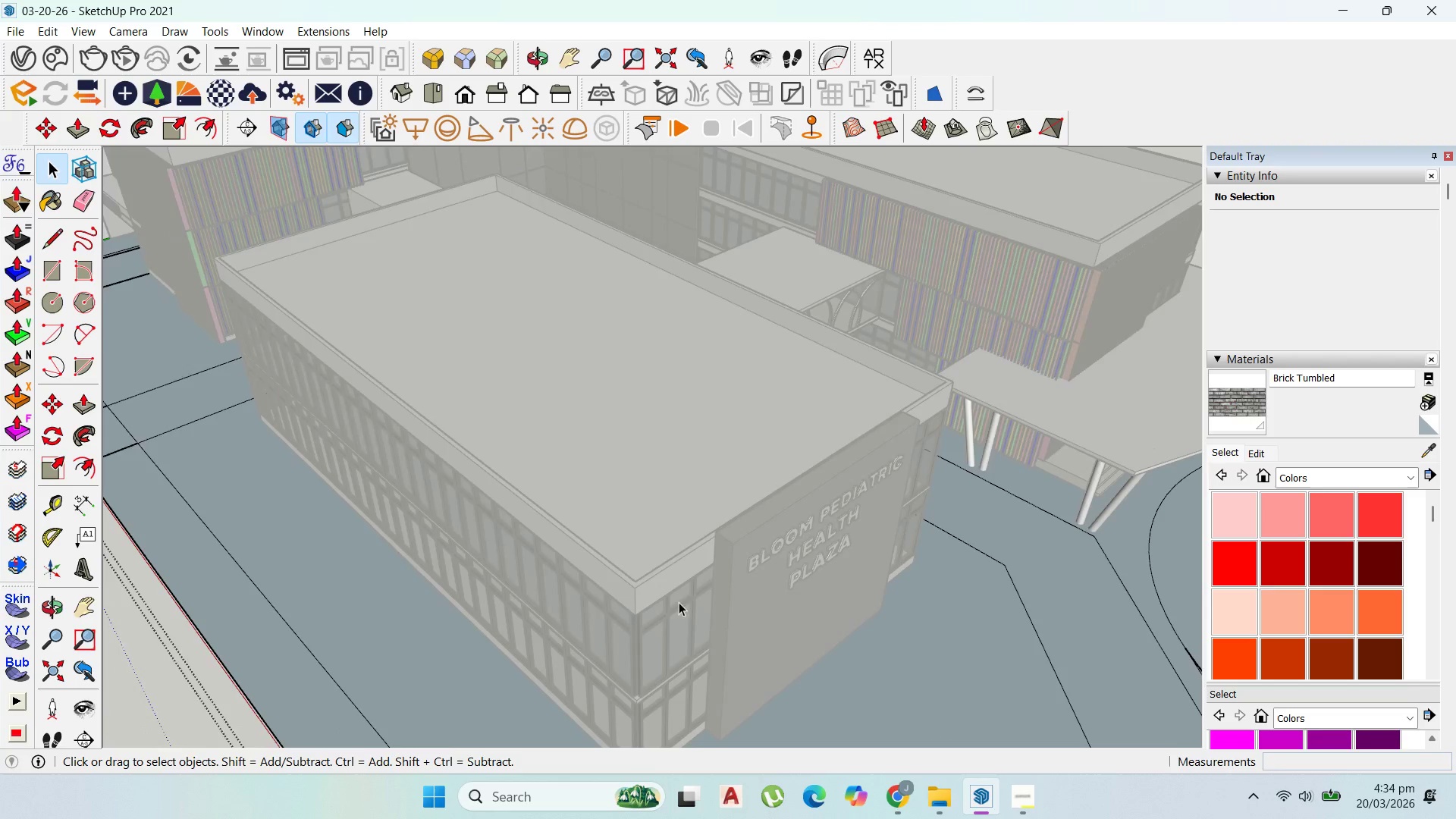 
scroll: coordinate [675, 602], scroll_direction: down, amount: 5.0
 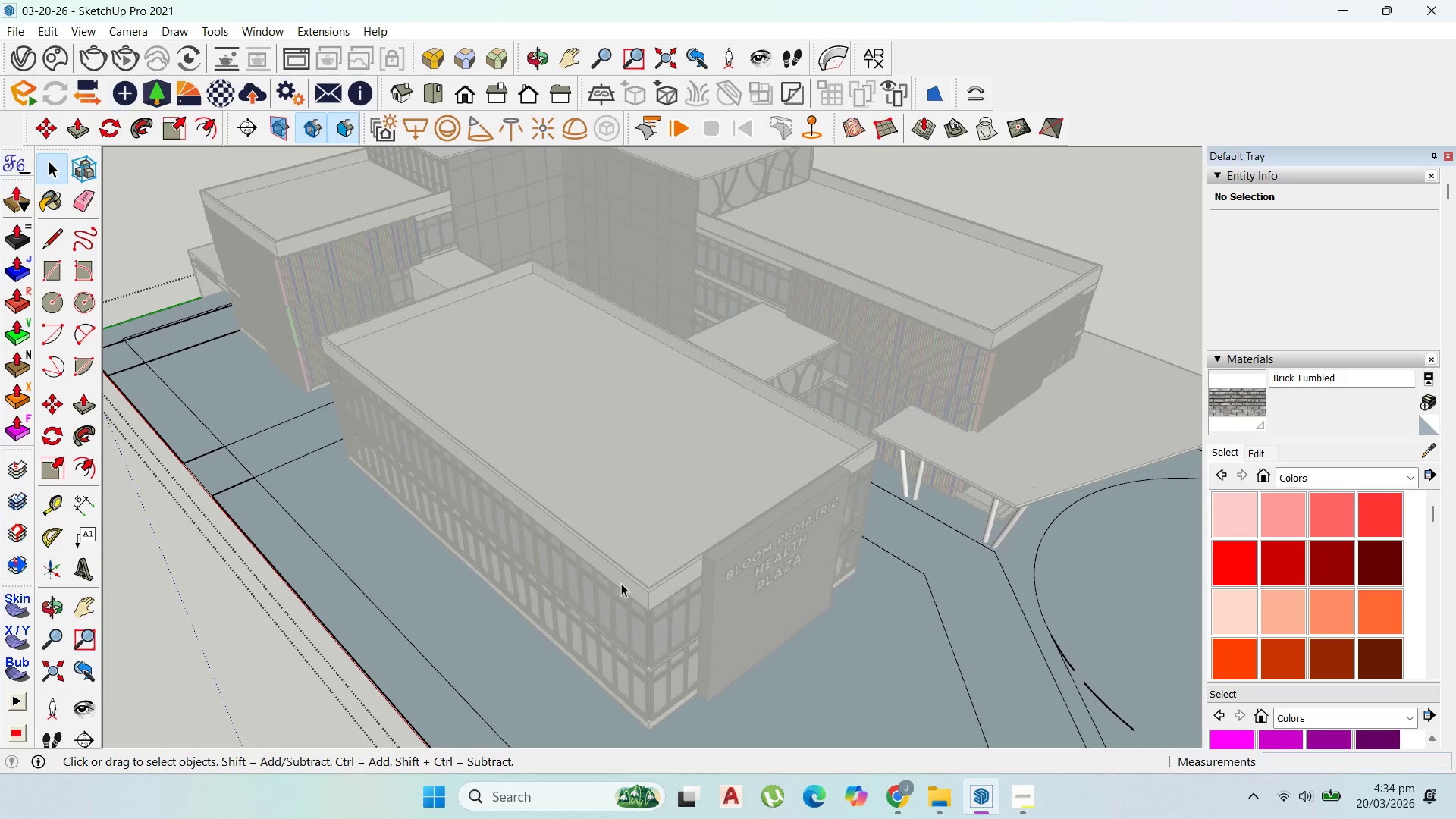 
wait(18.48)
 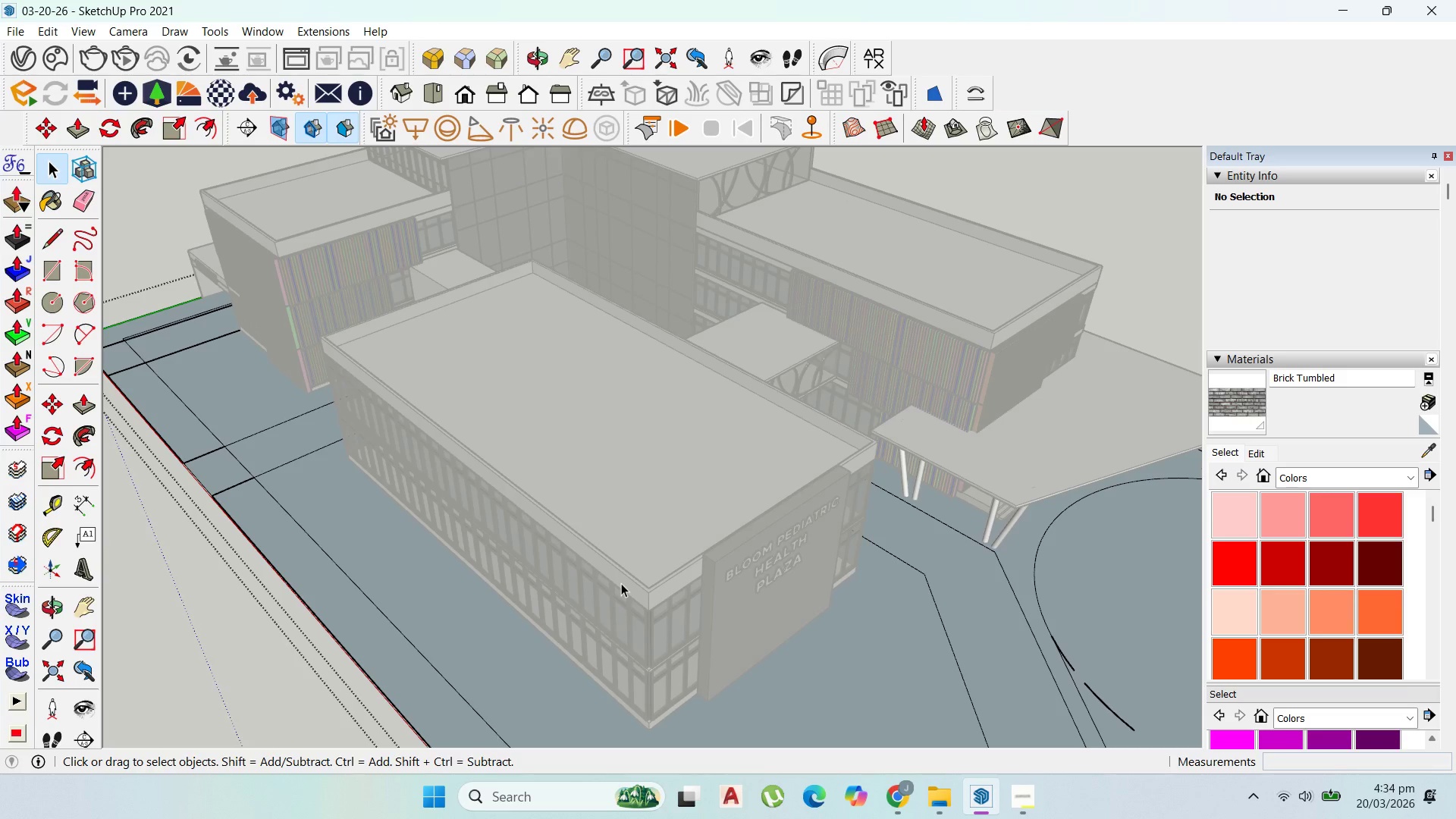 
scroll: coordinate [743, 395], scroll_direction: up, amount: 2.0
 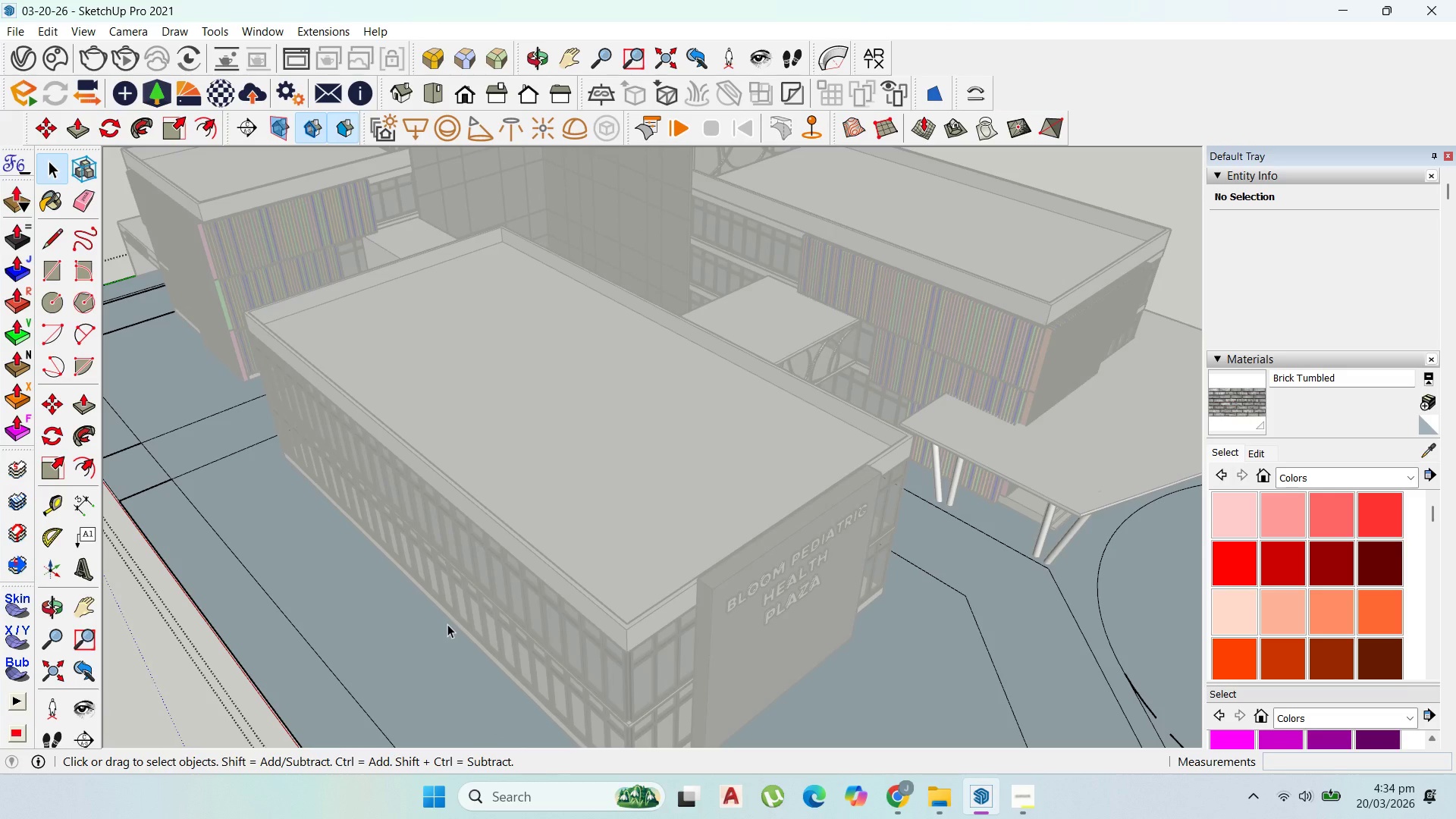 
wait(5.52)
 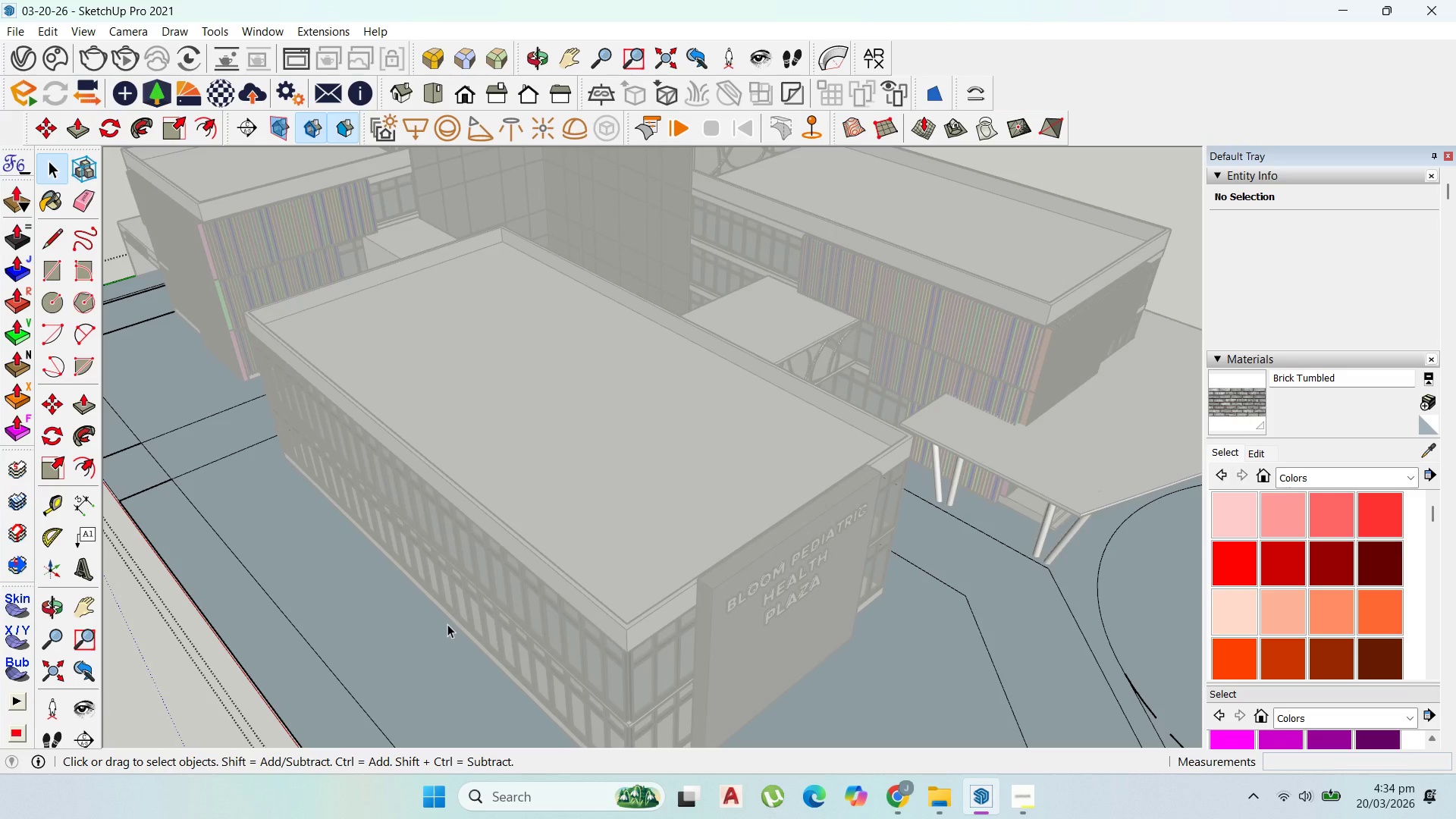 
scroll: coordinate [1016, 574], scroll_direction: down, amount: 5.0
 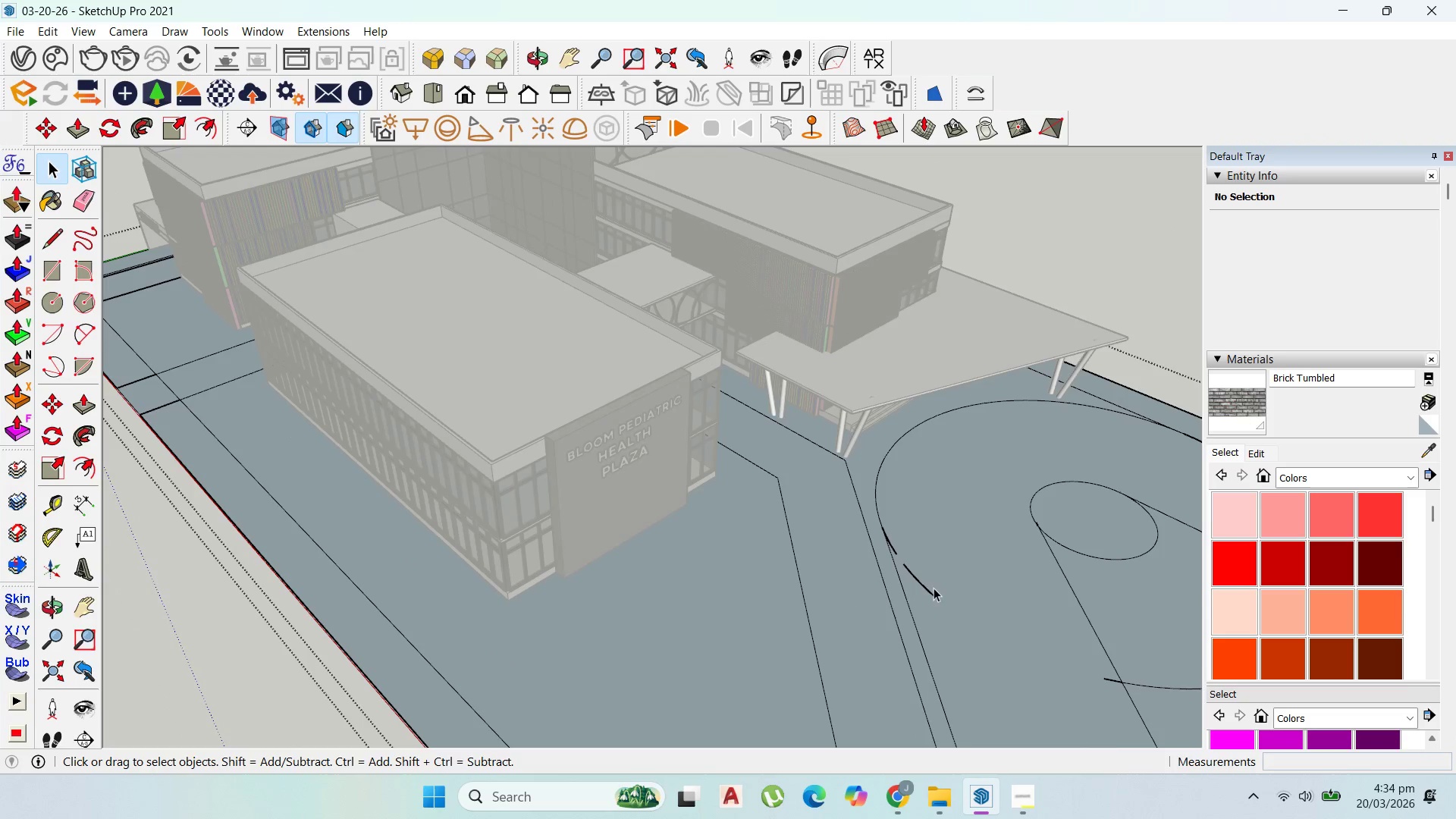 
left_click_drag(start_coordinate=[930, 588], to_coordinate=[926, 588])
 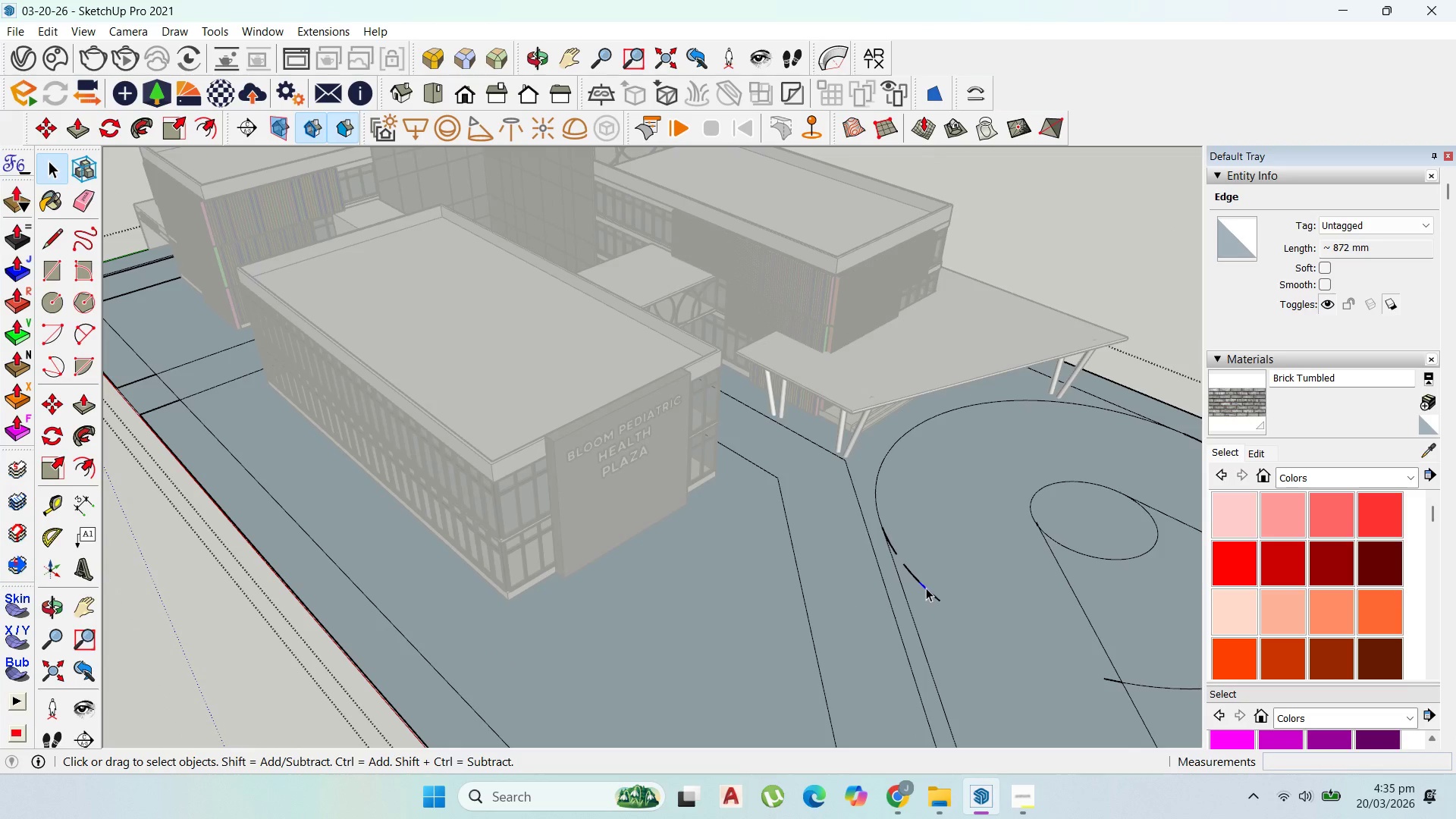 
key(Delete)
 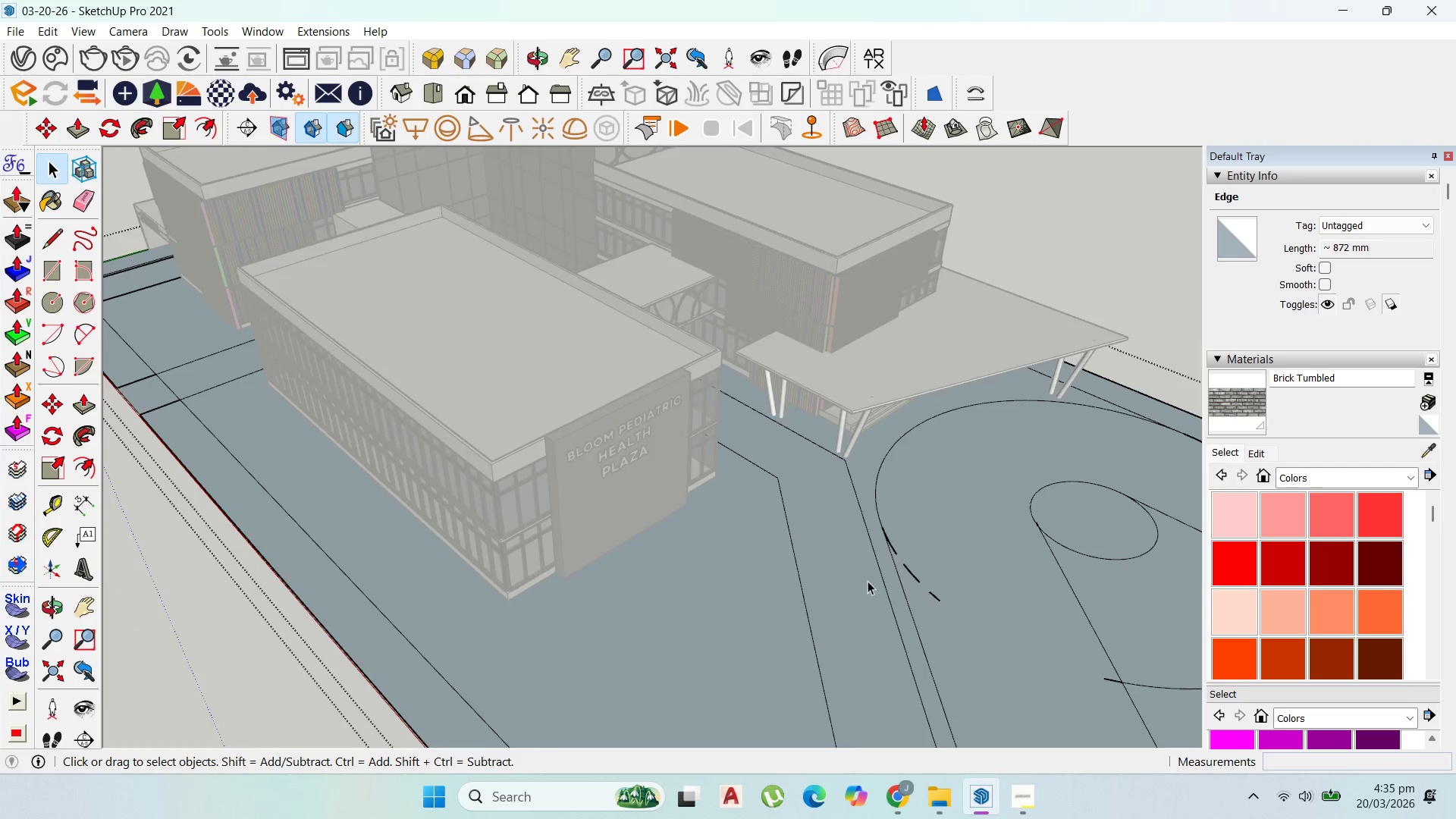 
scroll: coordinate [1142, 551], scroll_direction: down, amount: 4.0
 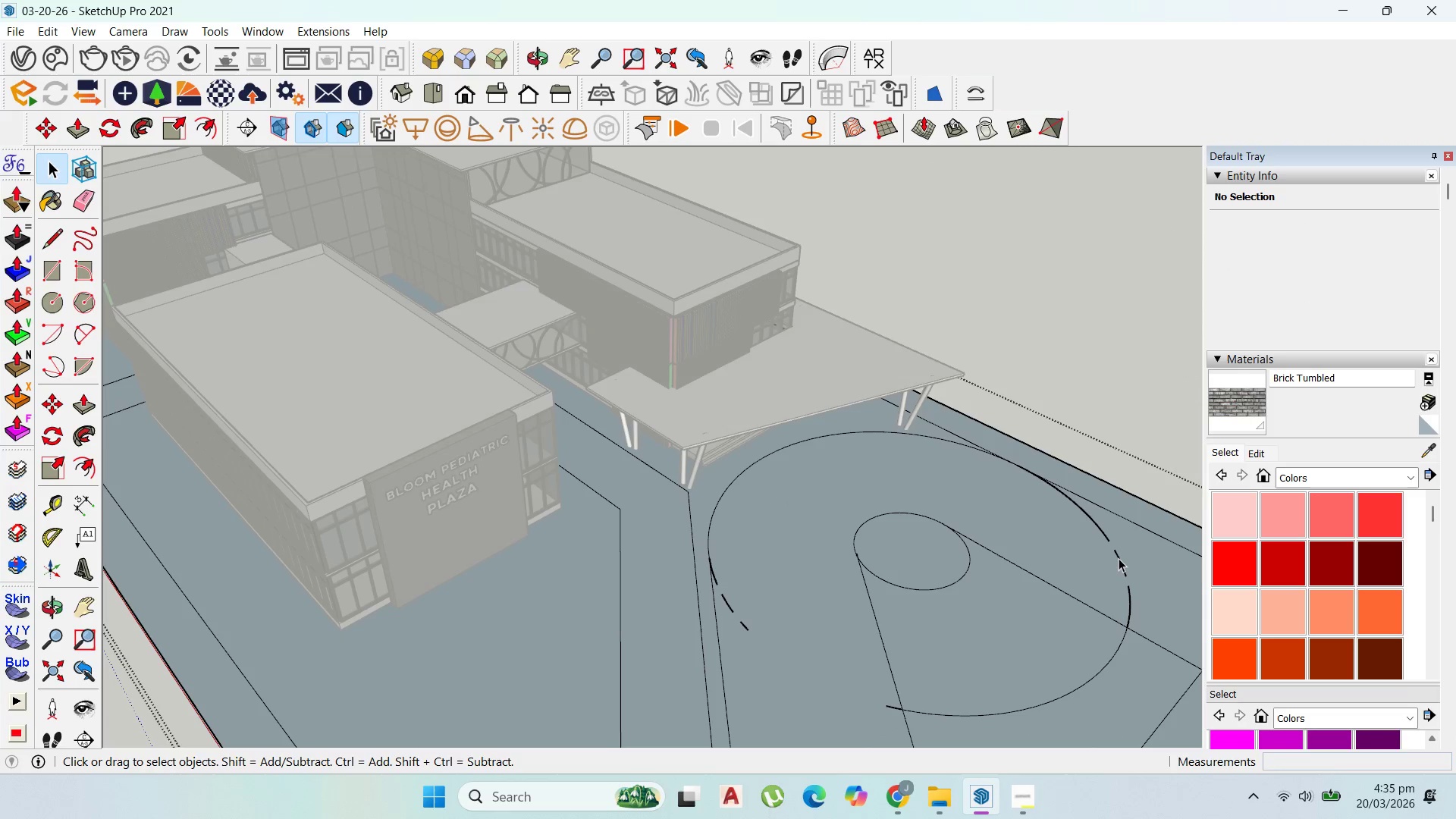 
double_click([1119, 558])
 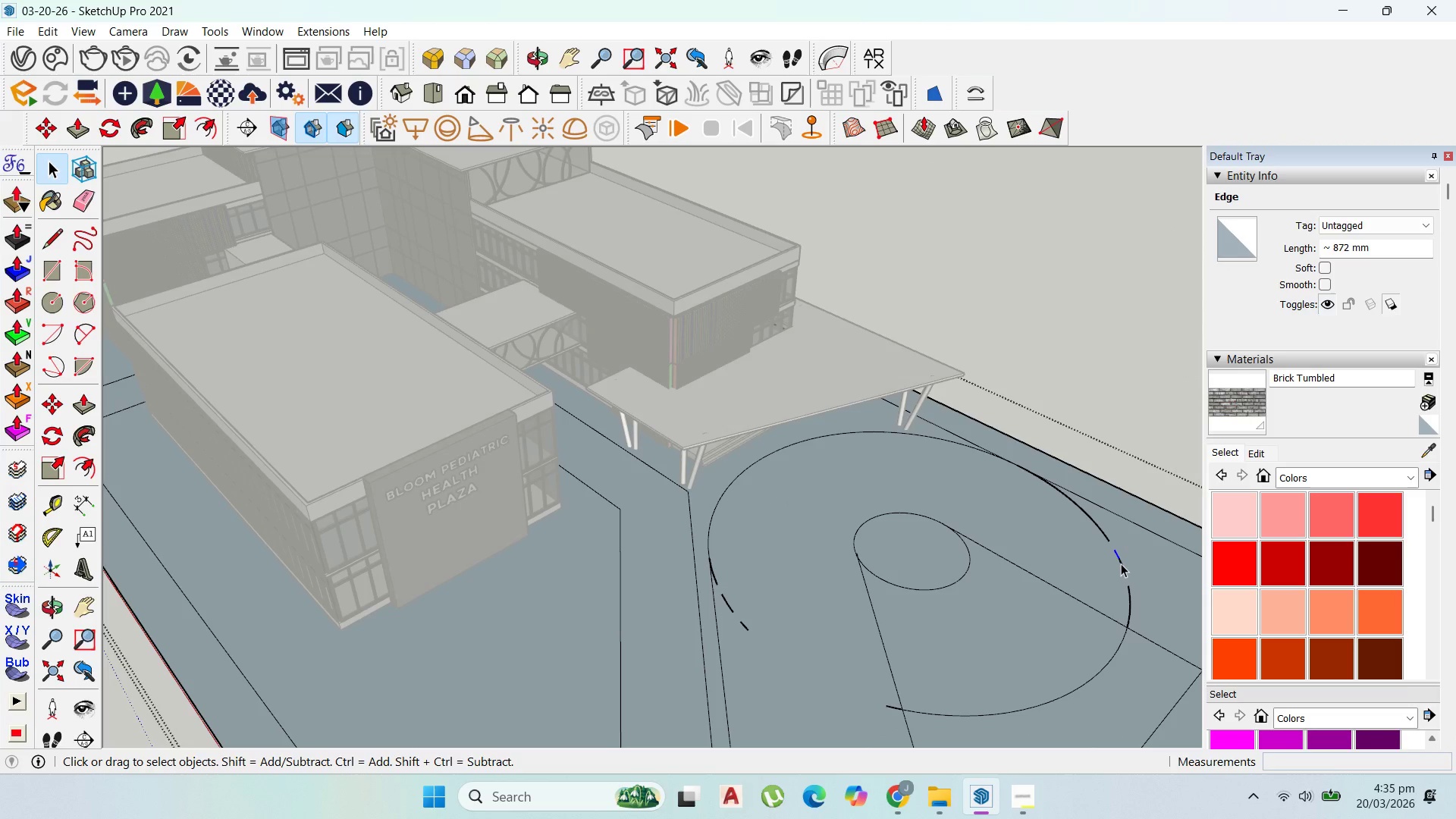 
double_click([1121, 563])
 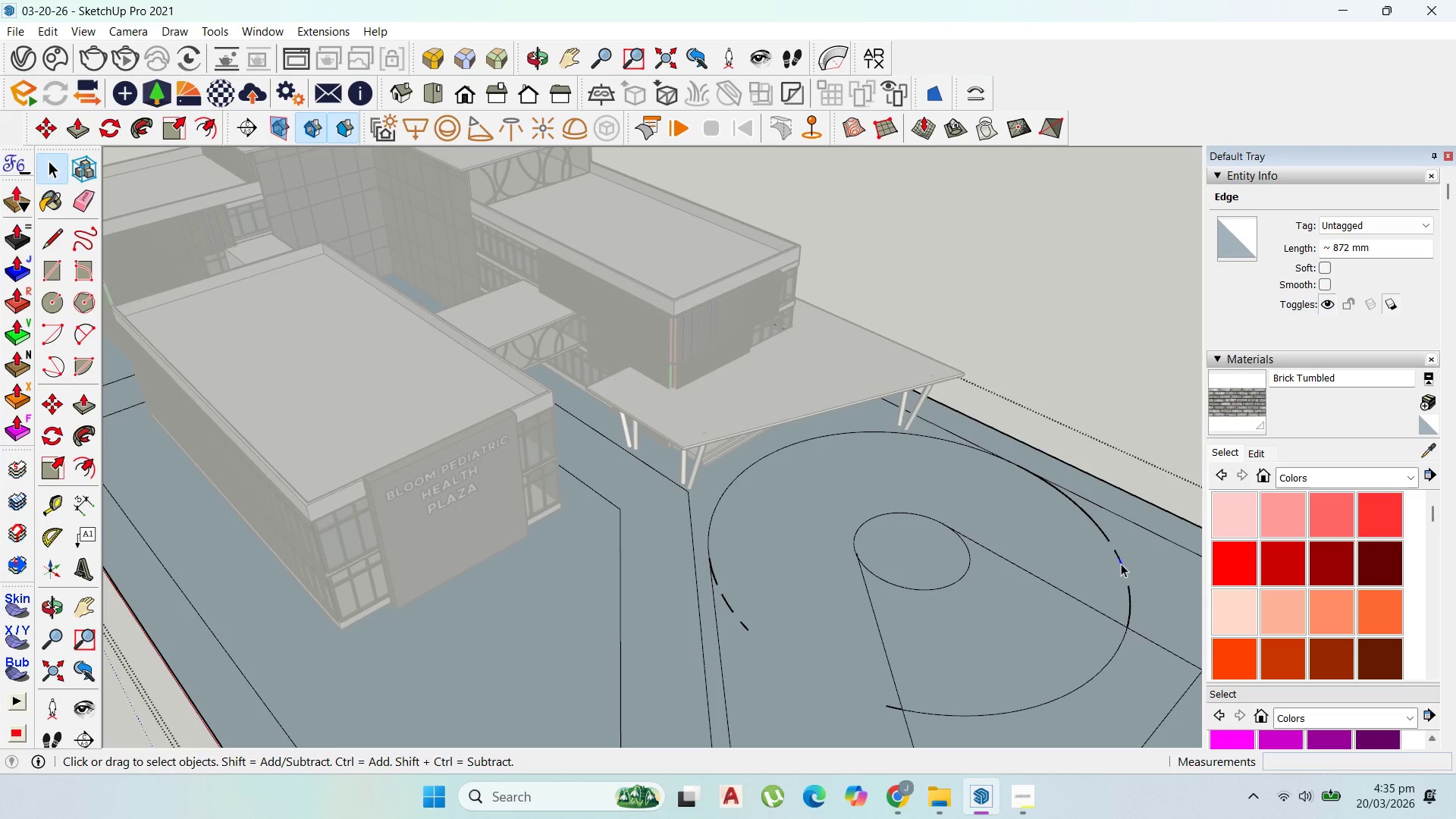 
triple_click([1121, 563])
 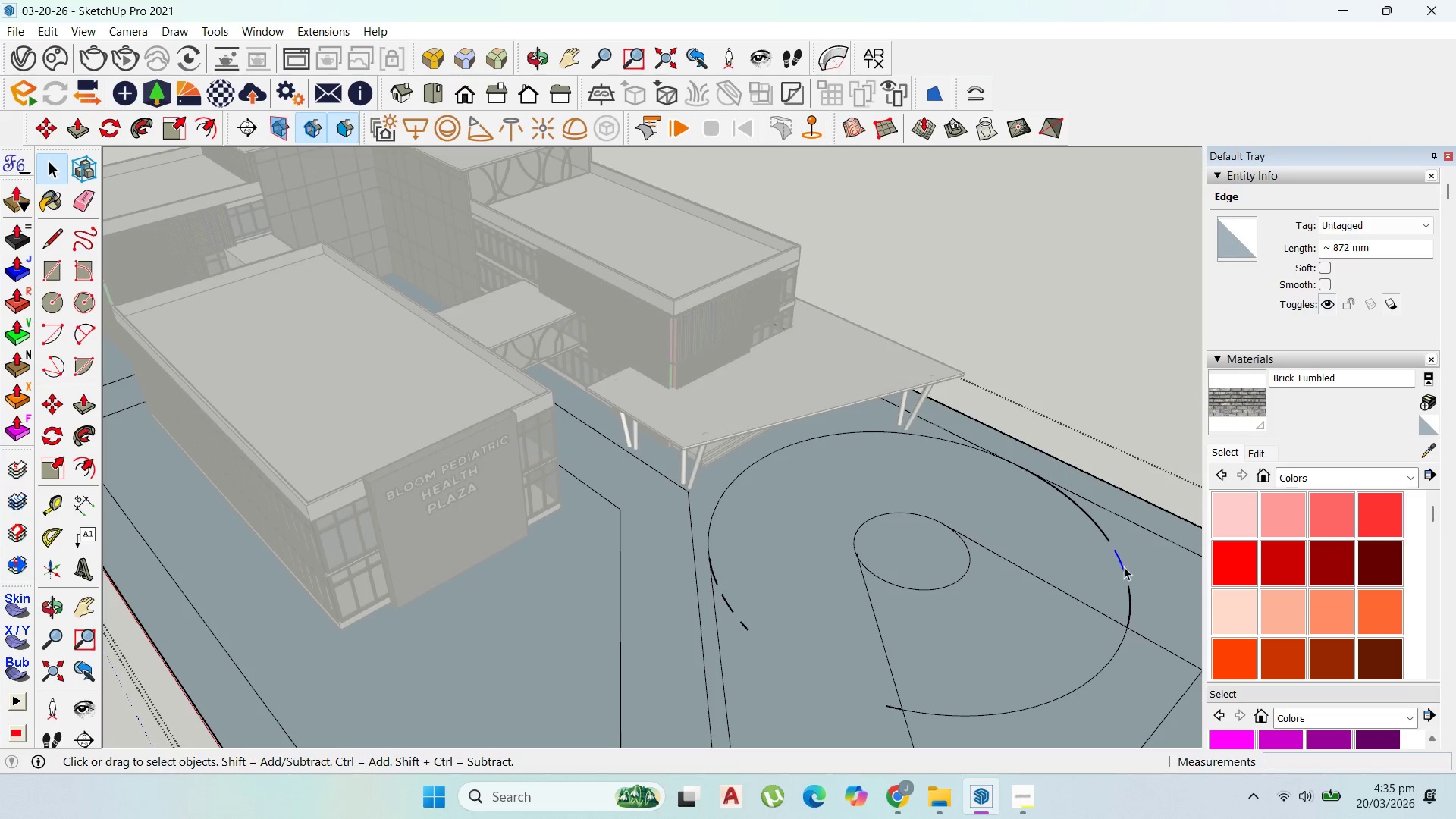 
key(Delete)
 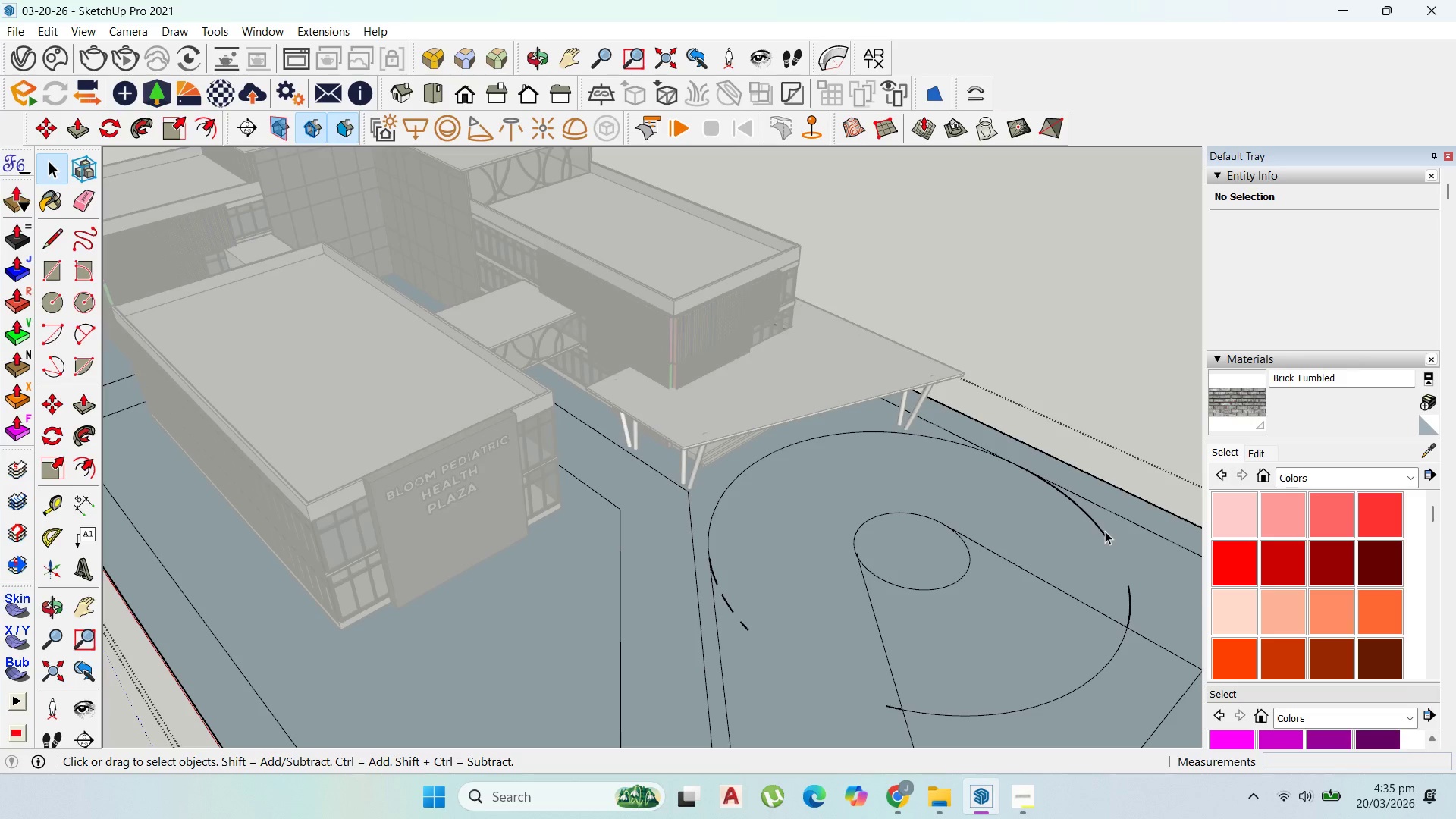 
double_click([1097, 526])
 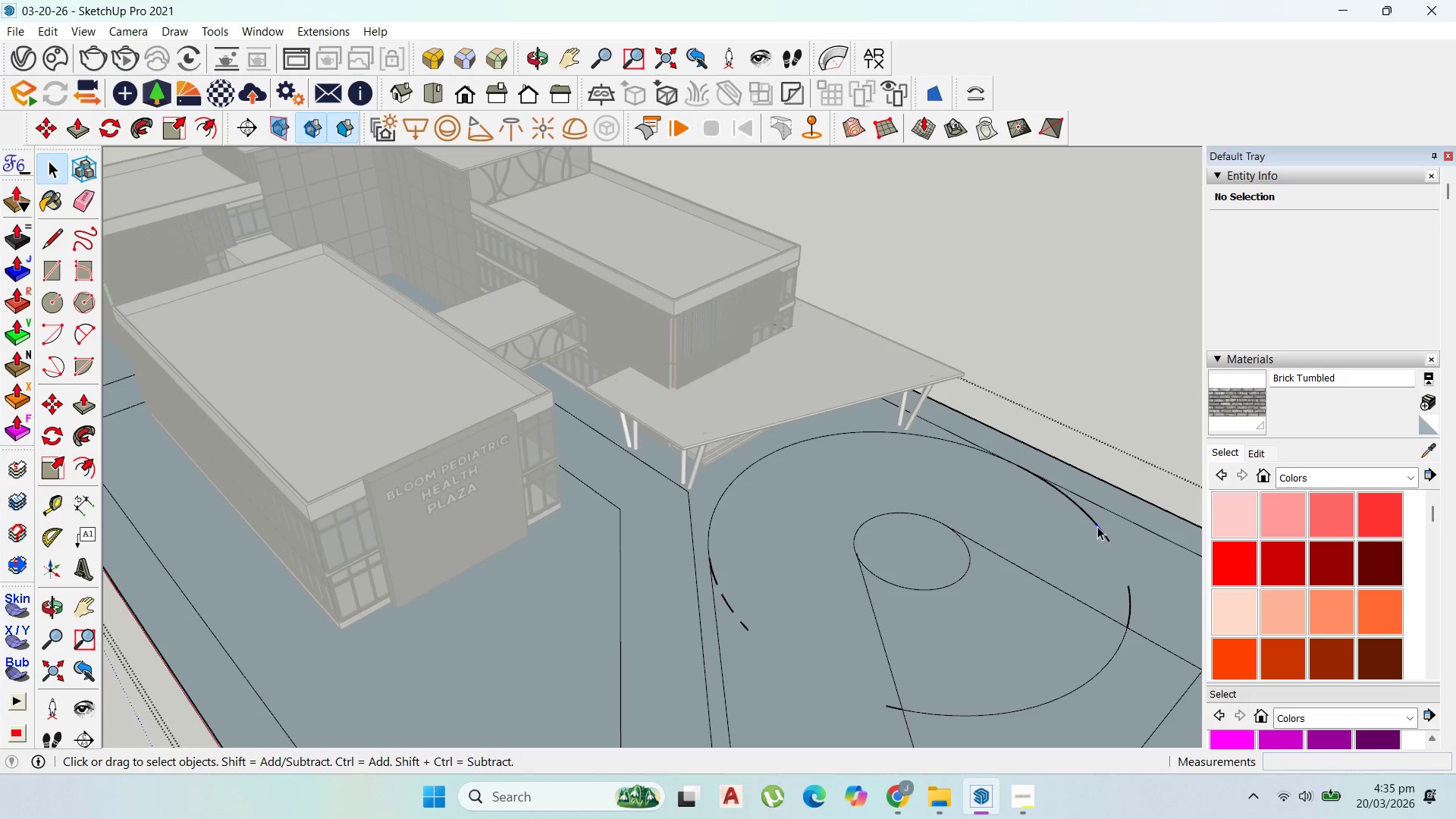 
triple_click([1097, 526])
 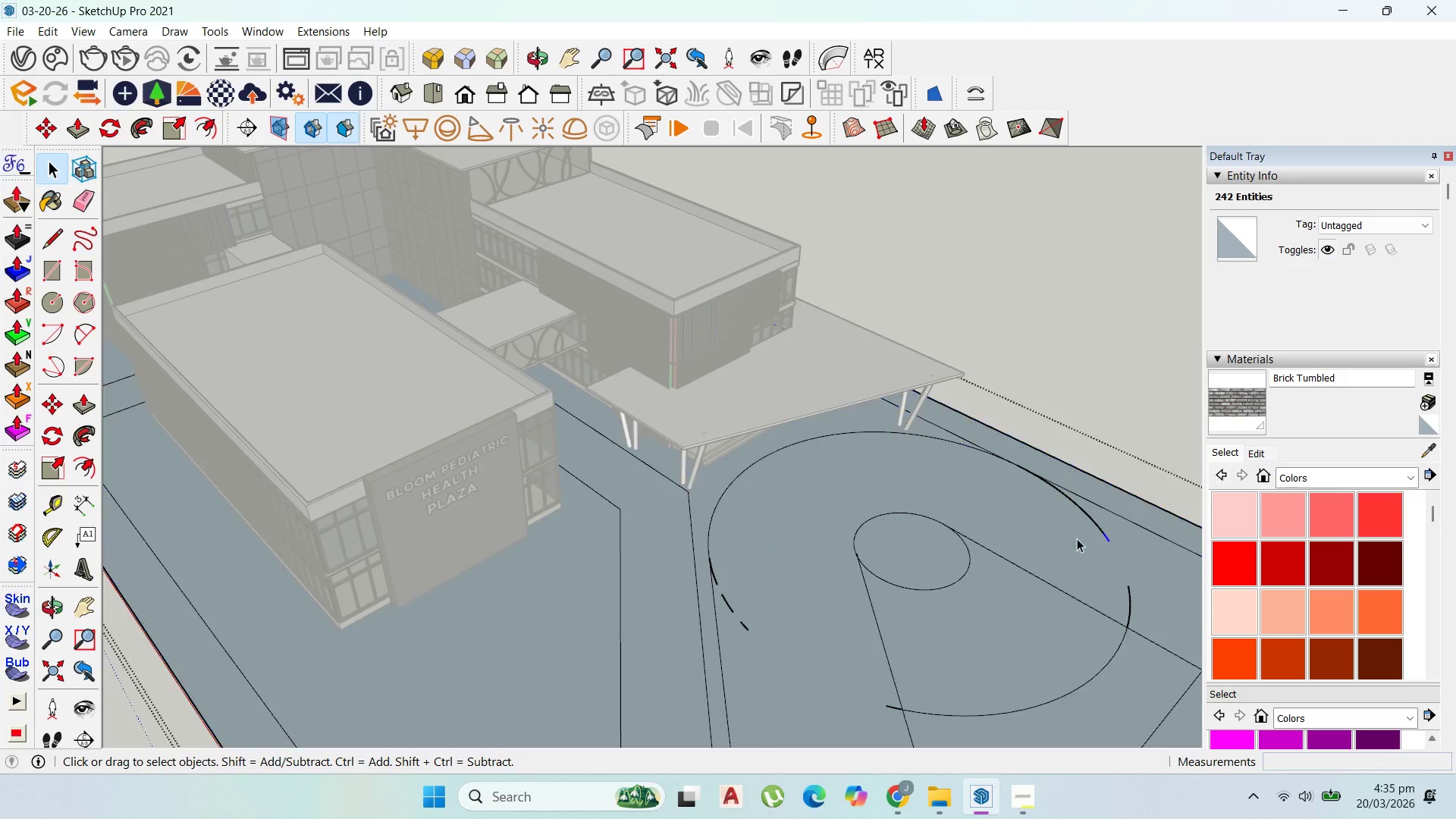 
key(Escape)
 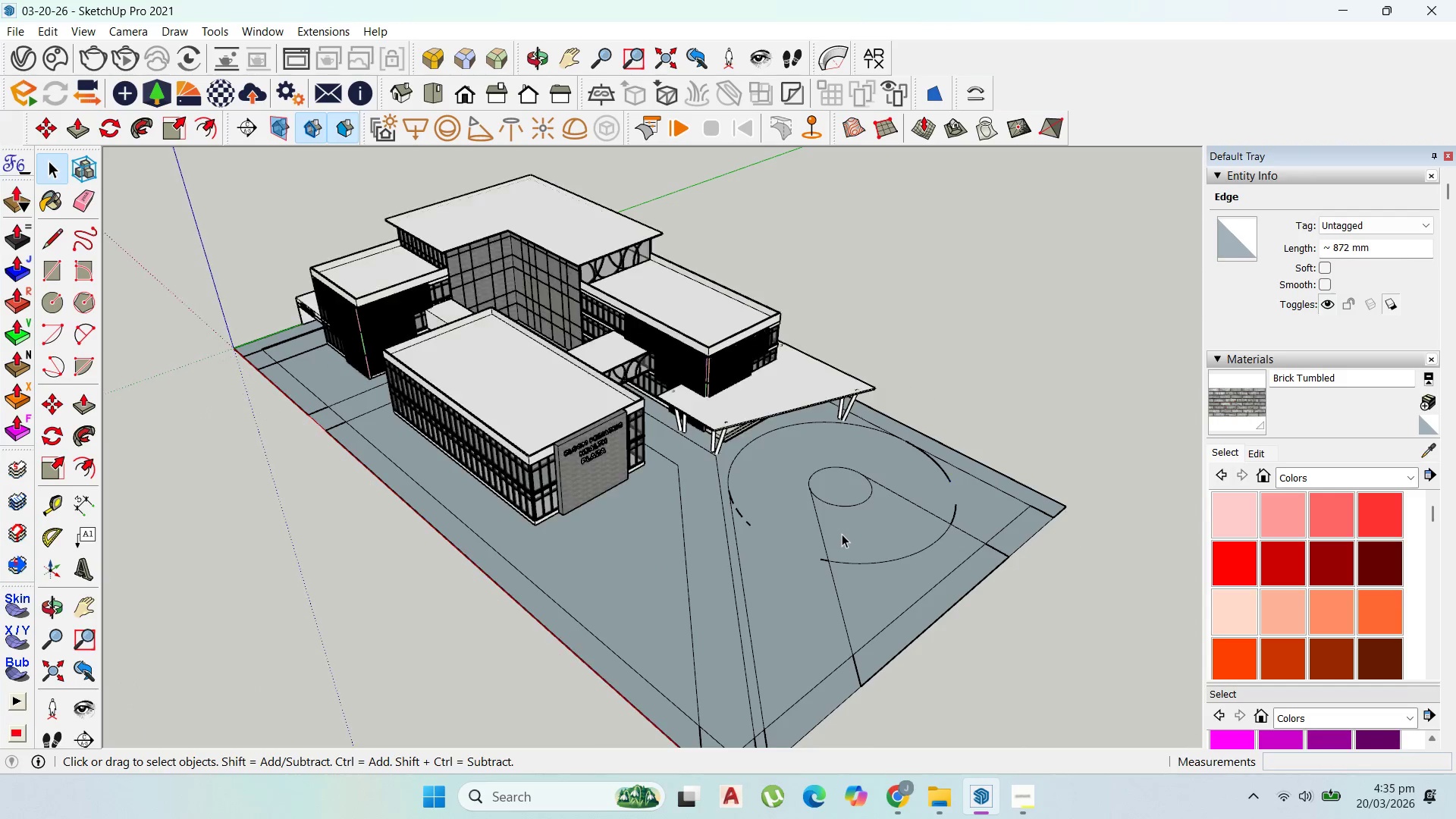 
scroll: coordinate [752, 407], scroll_direction: down, amount: 10.0
 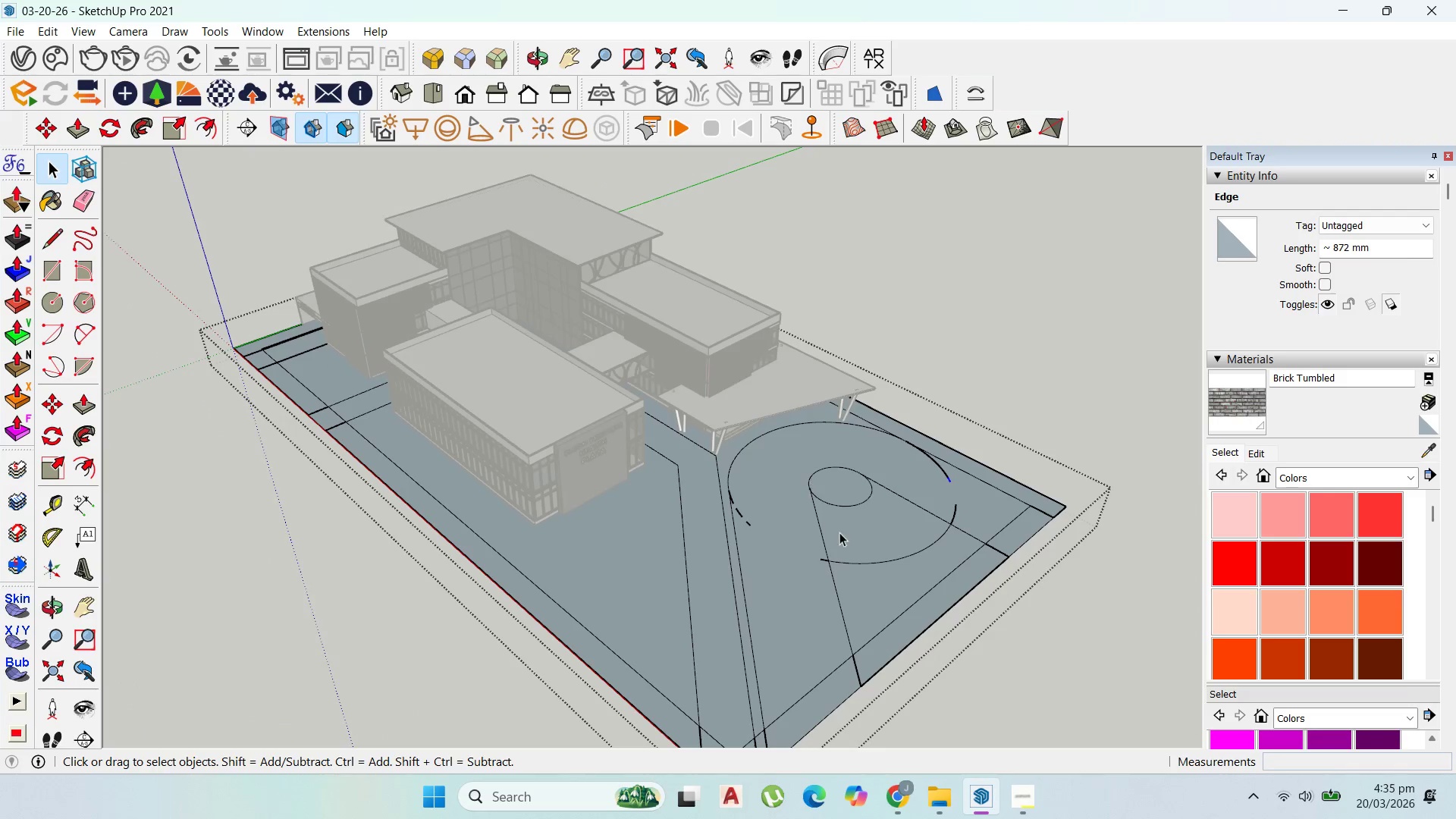 
key(Escape)
 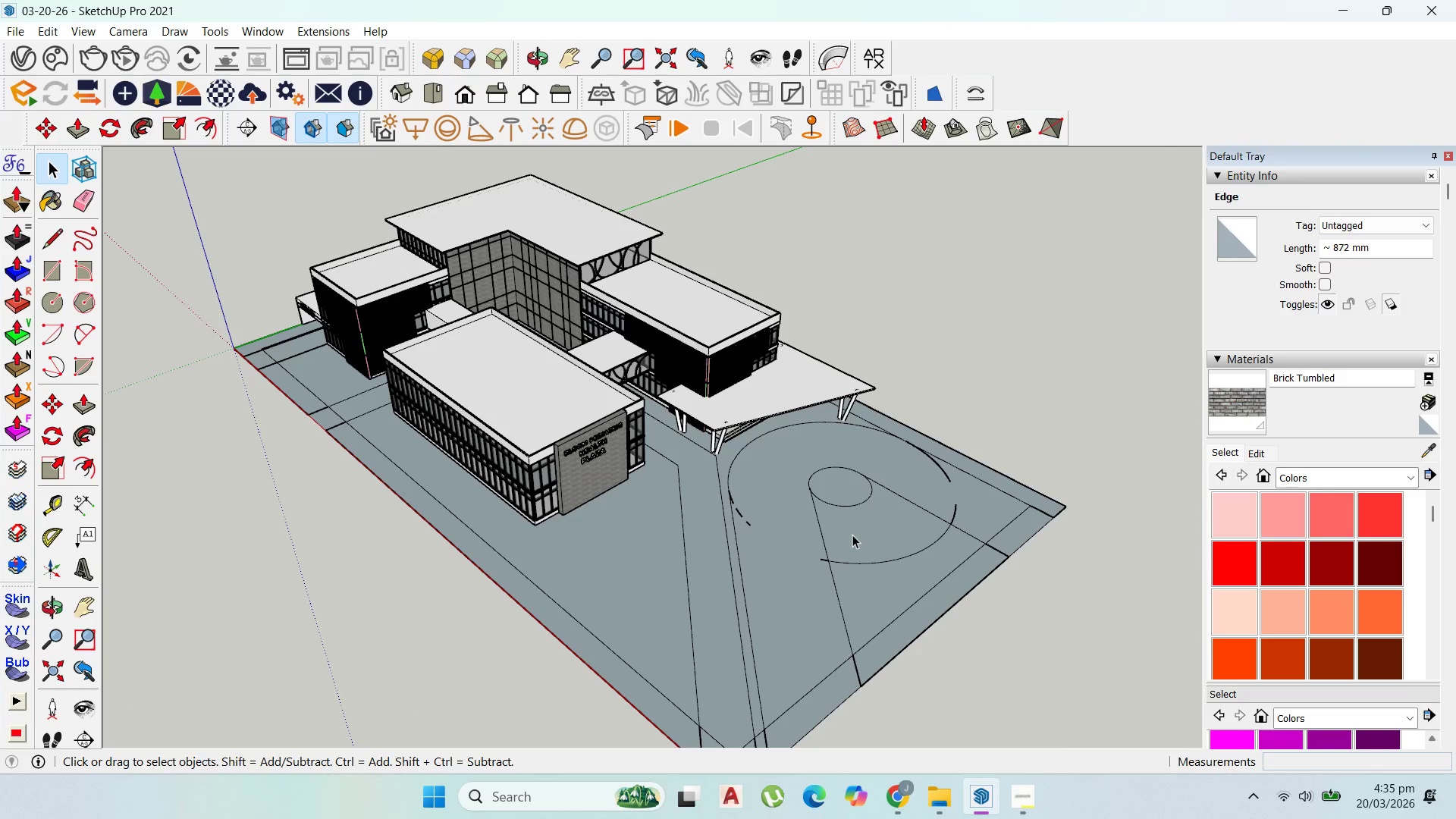 
scroll: coordinate [396, 363], scroll_direction: up, amount: 17.0
 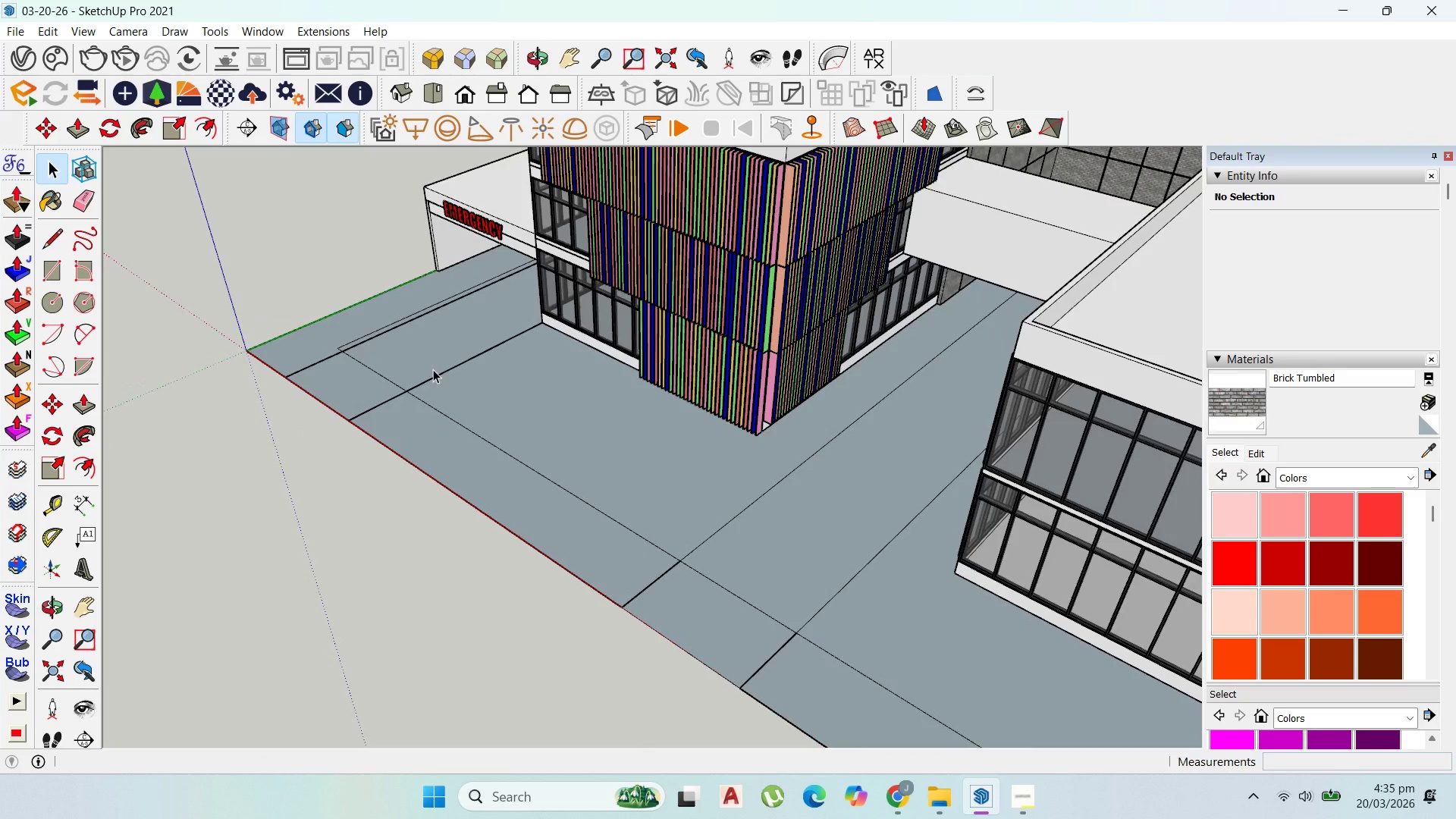 
left_click([372, 384])
 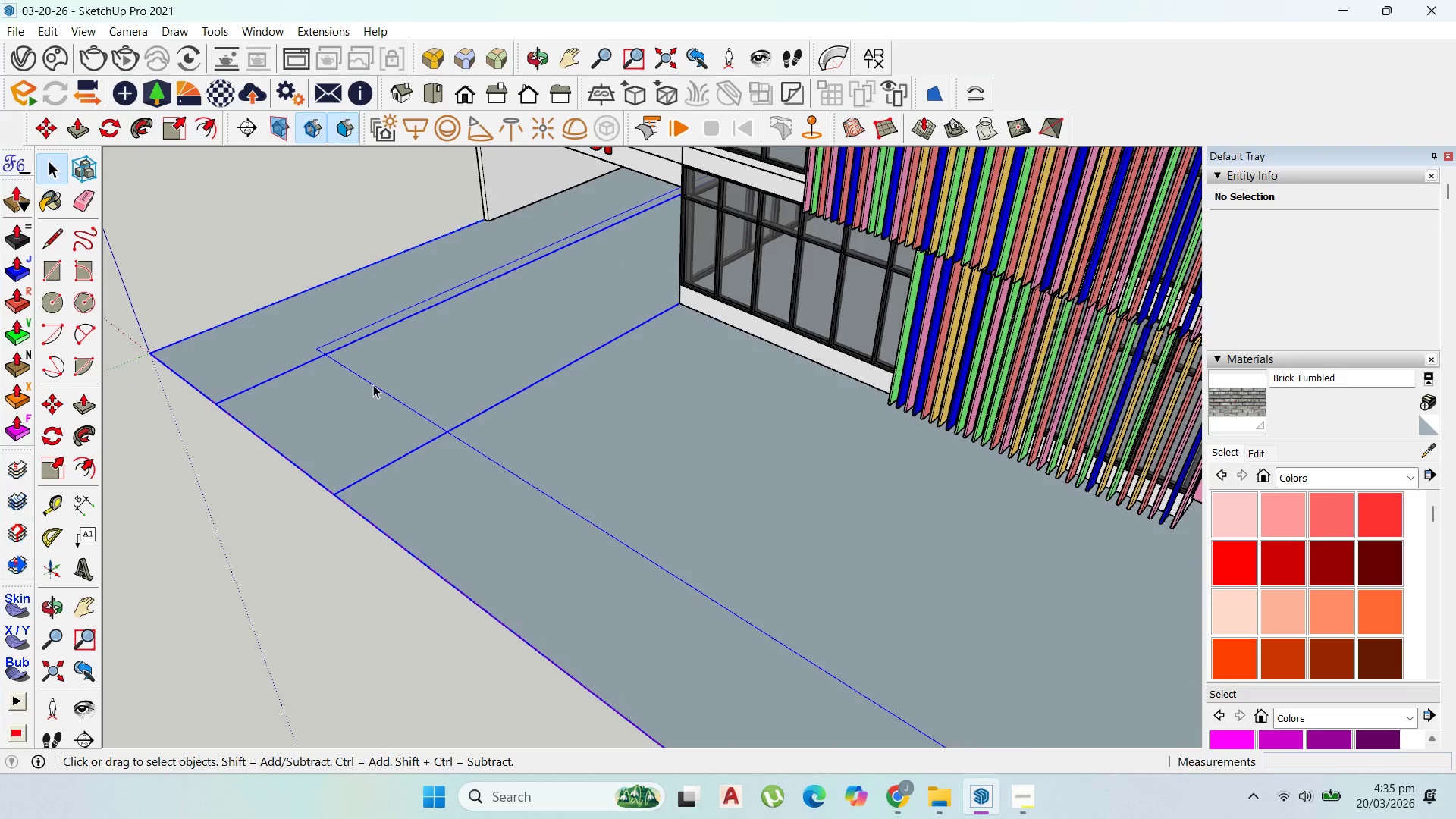 
scroll: coordinate [357, 358], scroll_direction: up, amount: 6.0
 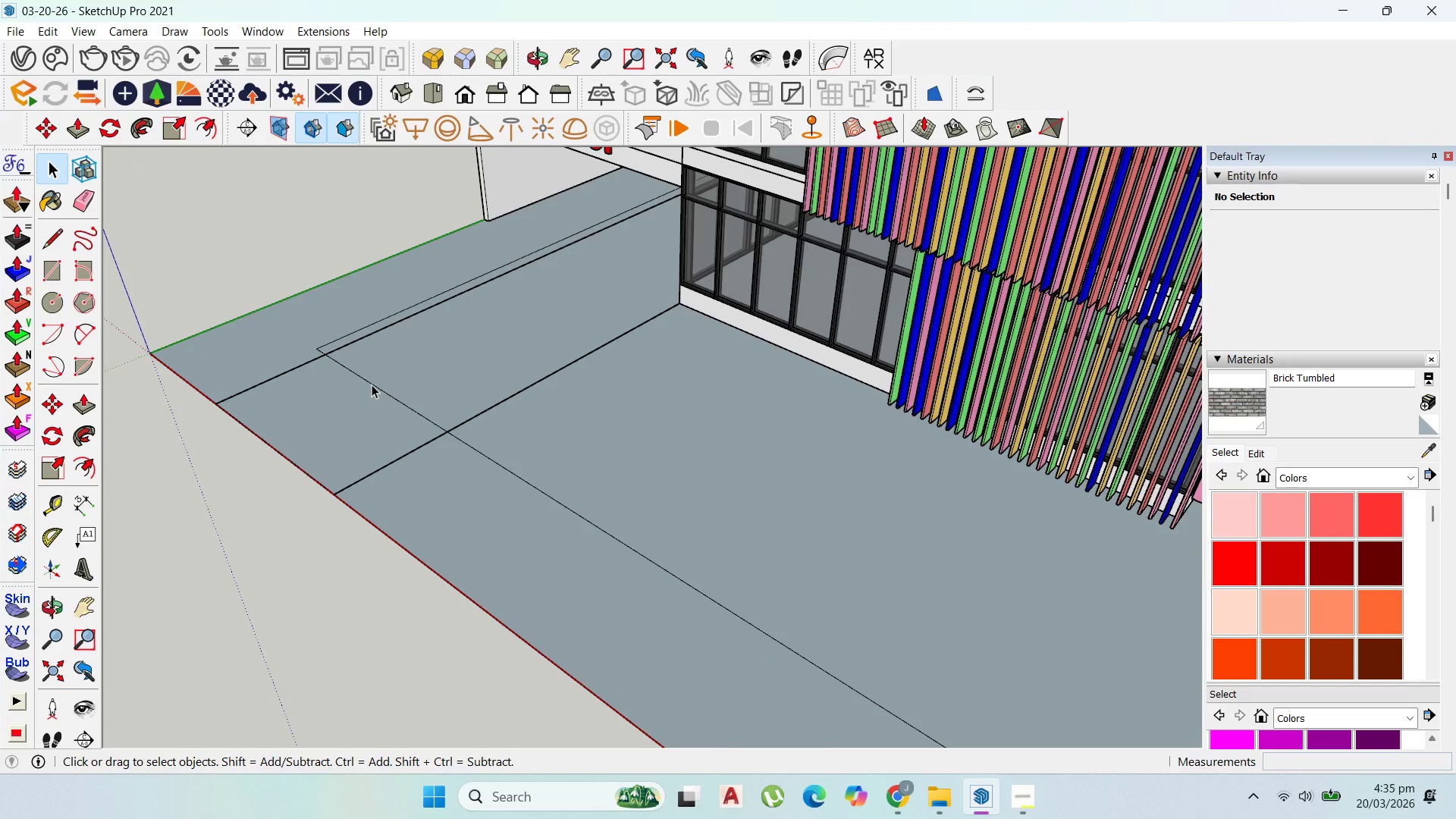 
double_click([373, 384])
 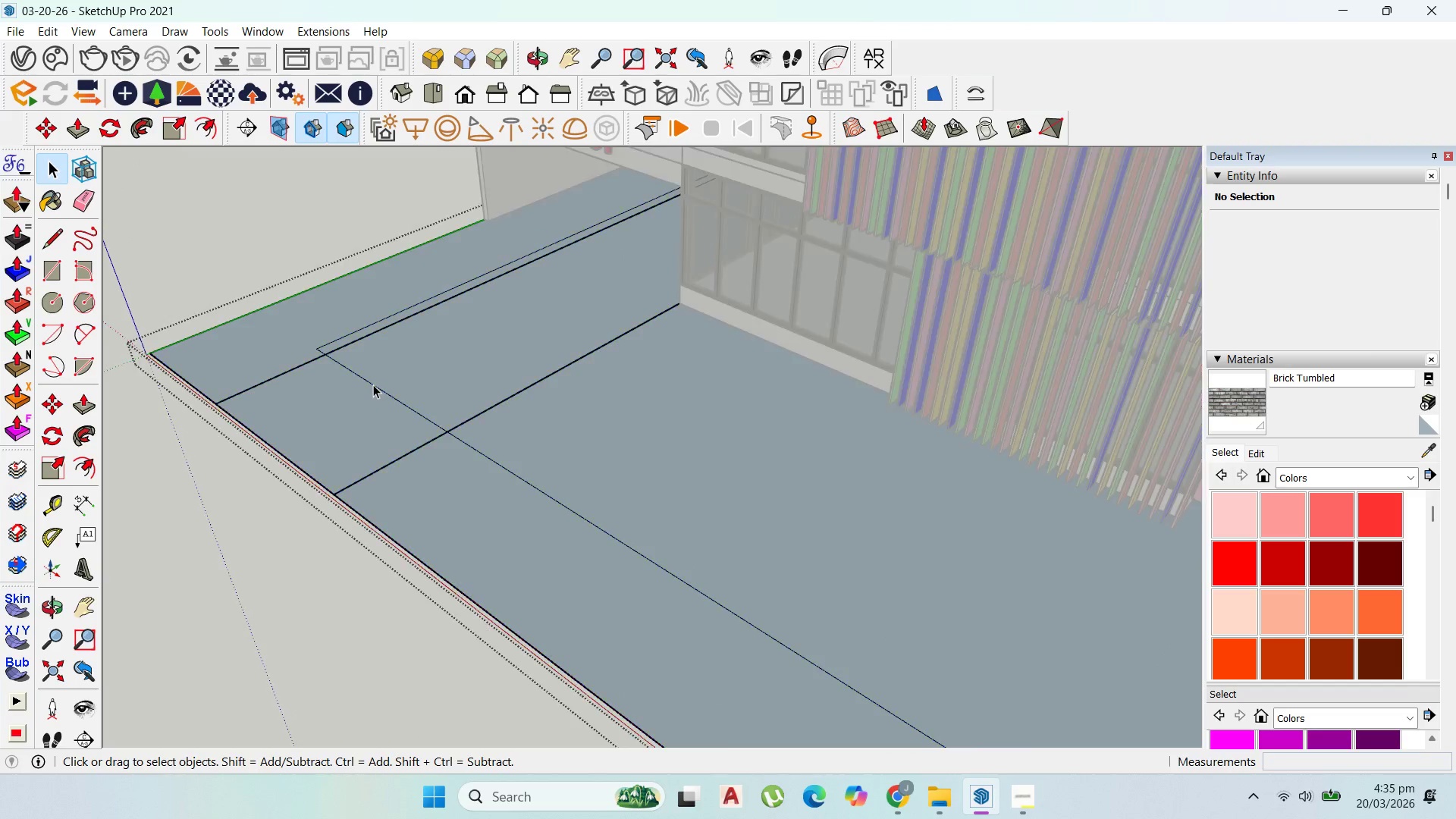 
triple_click([373, 384])
 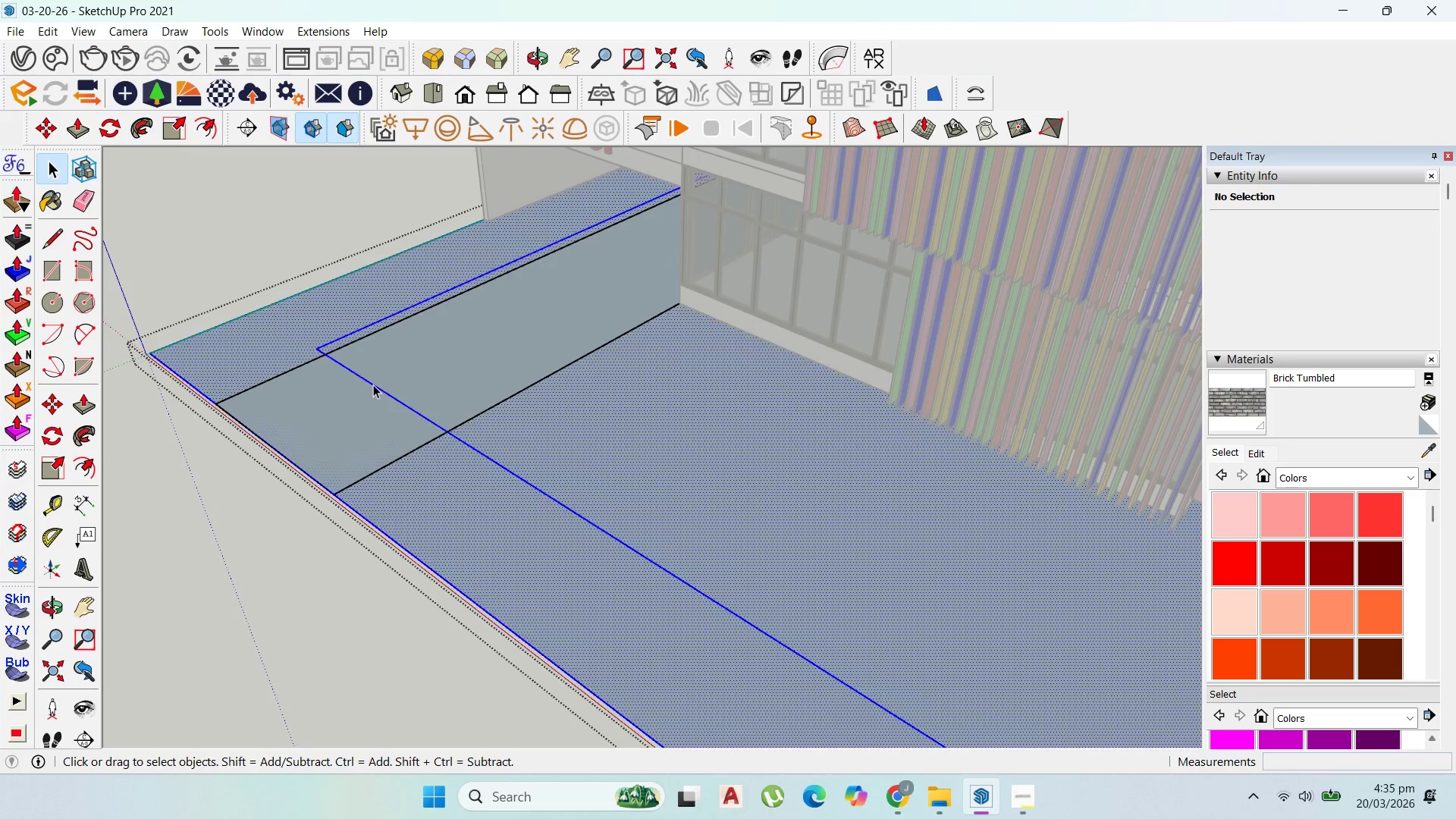 
triple_click([373, 384])
 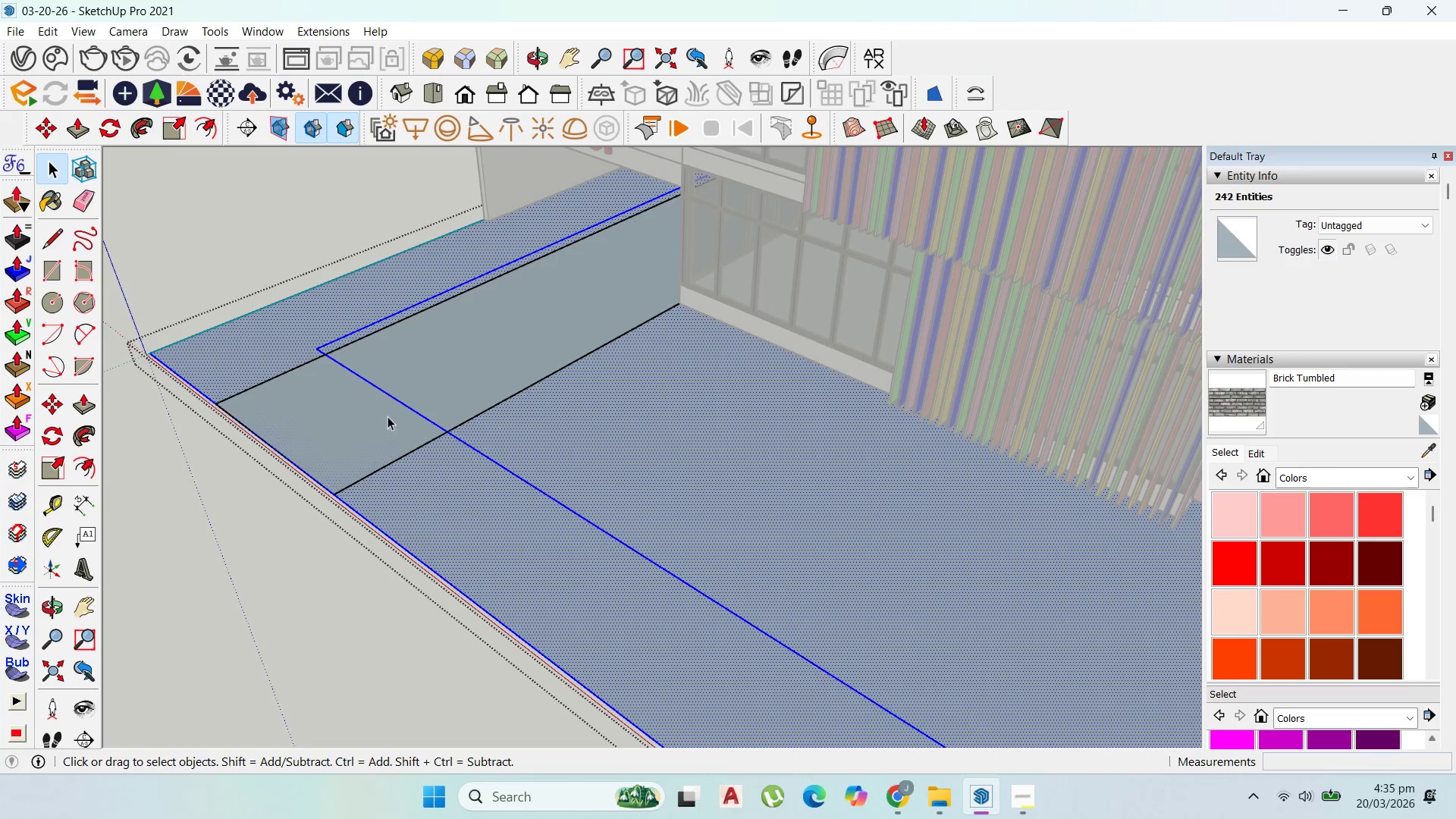 
left_click([395, 435])
 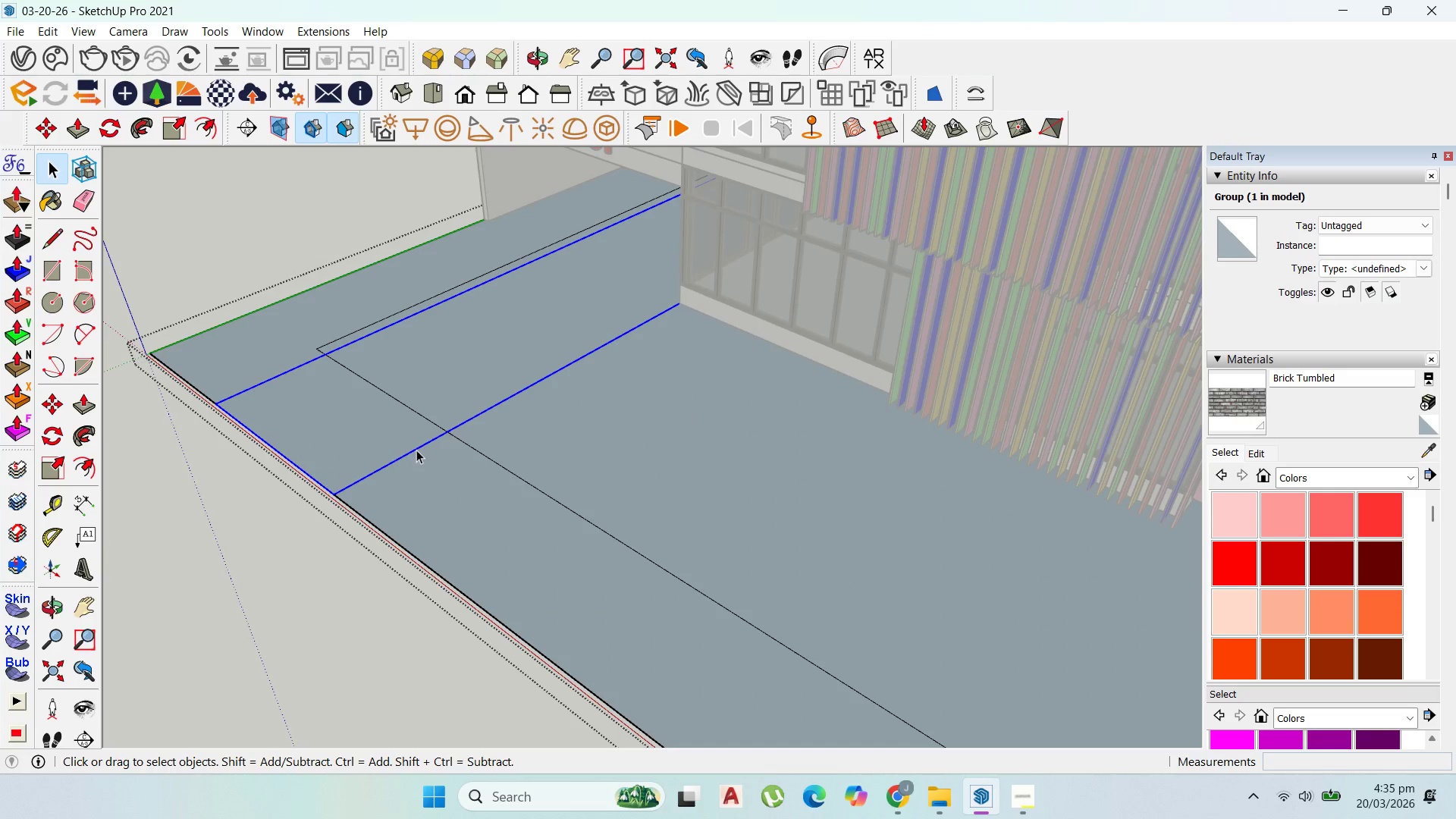 
right_click([415, 446])
 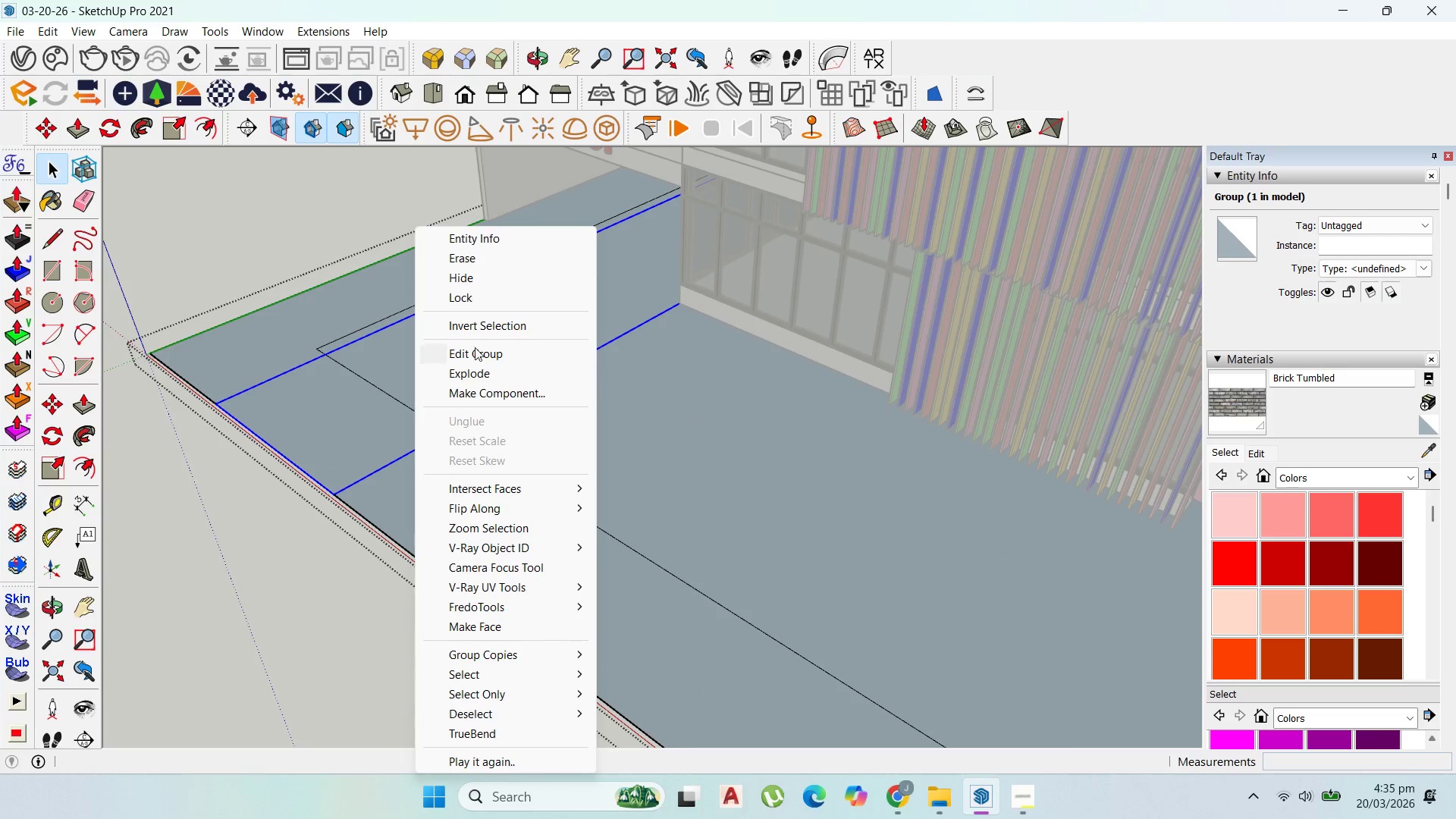 
left_click([478, 365])
 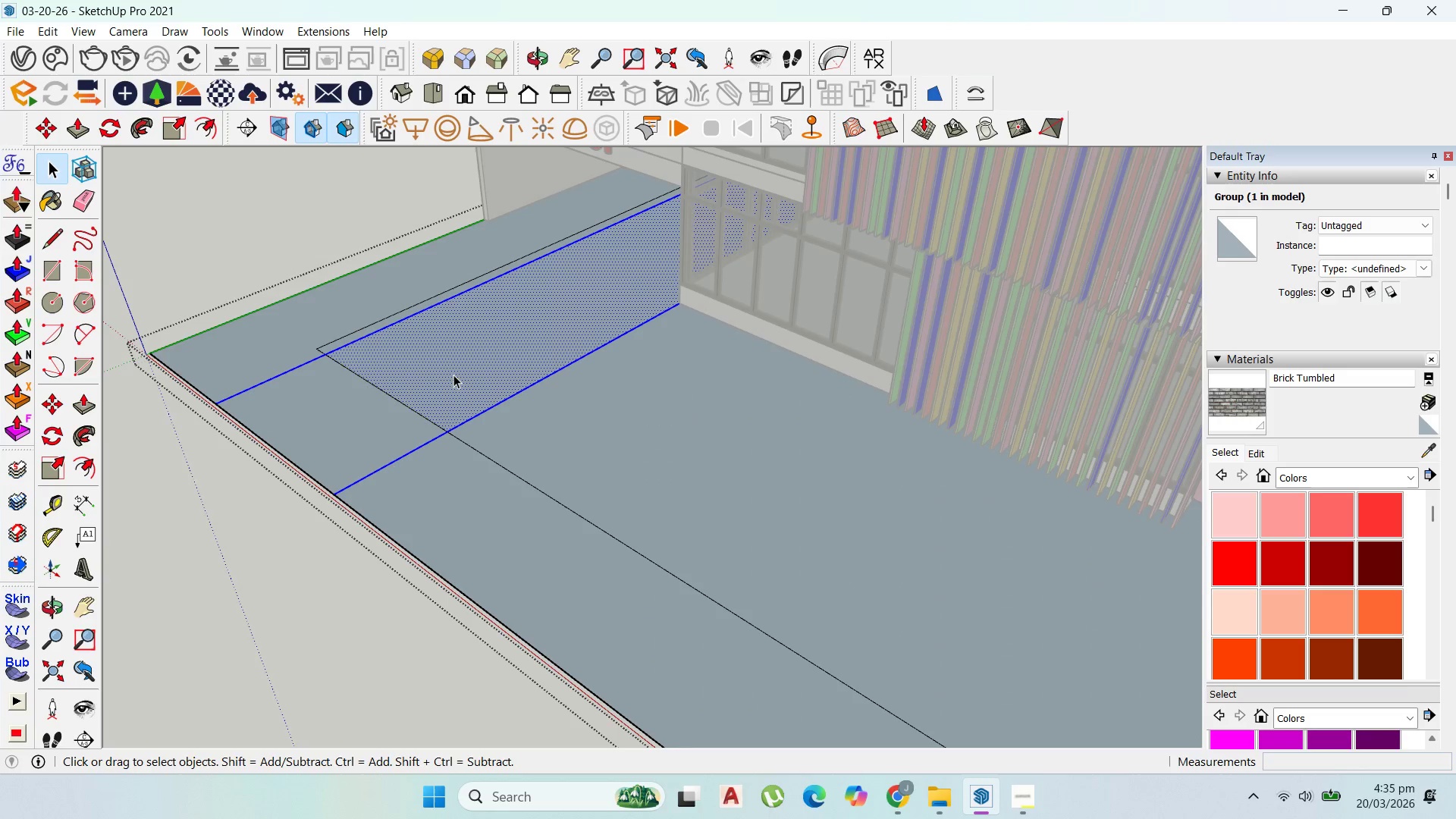 
left_click([452, 375])
 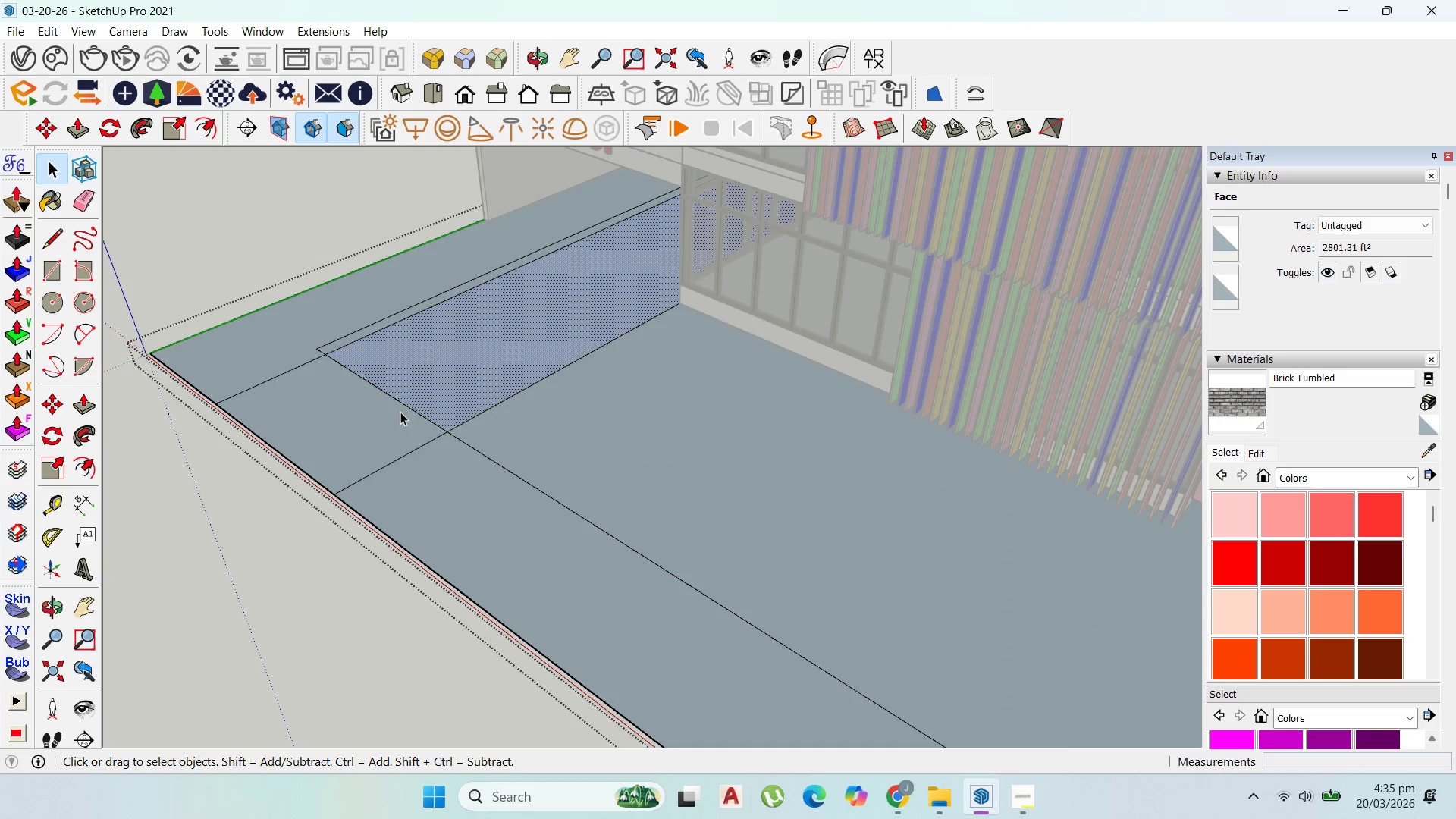 
left_click([402, 410])
 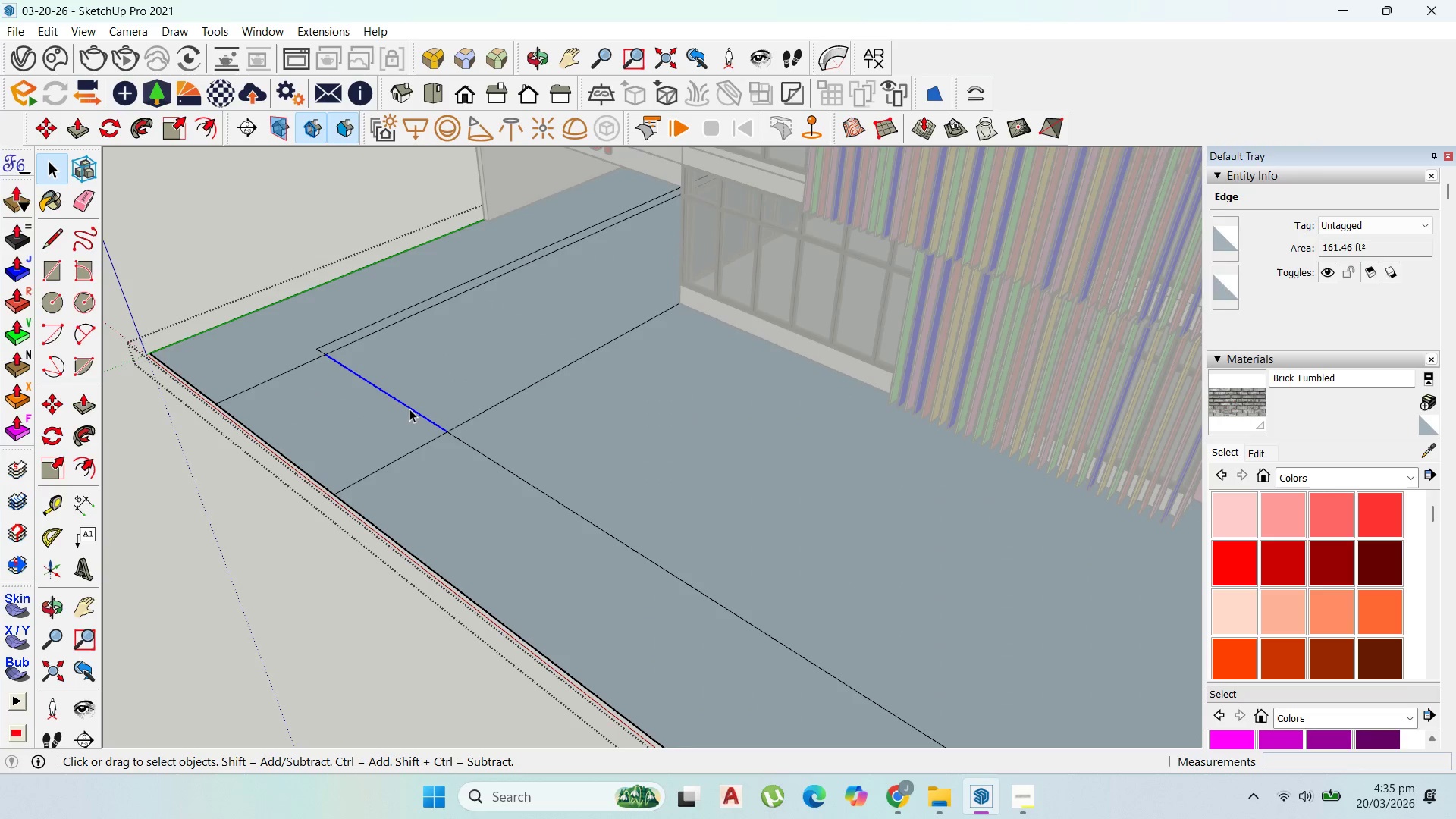 
key(Delete)
 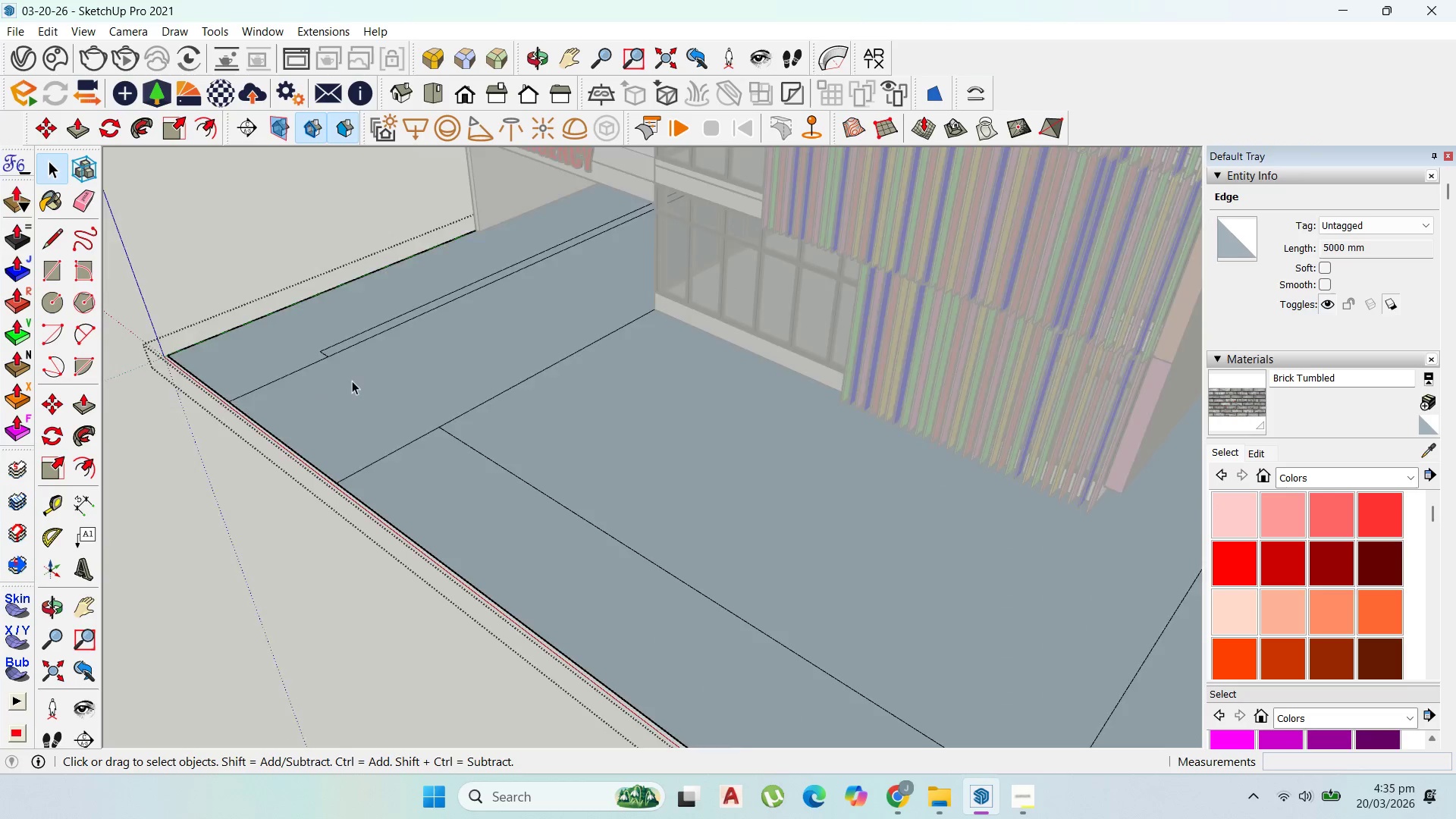 
key(Escape)
 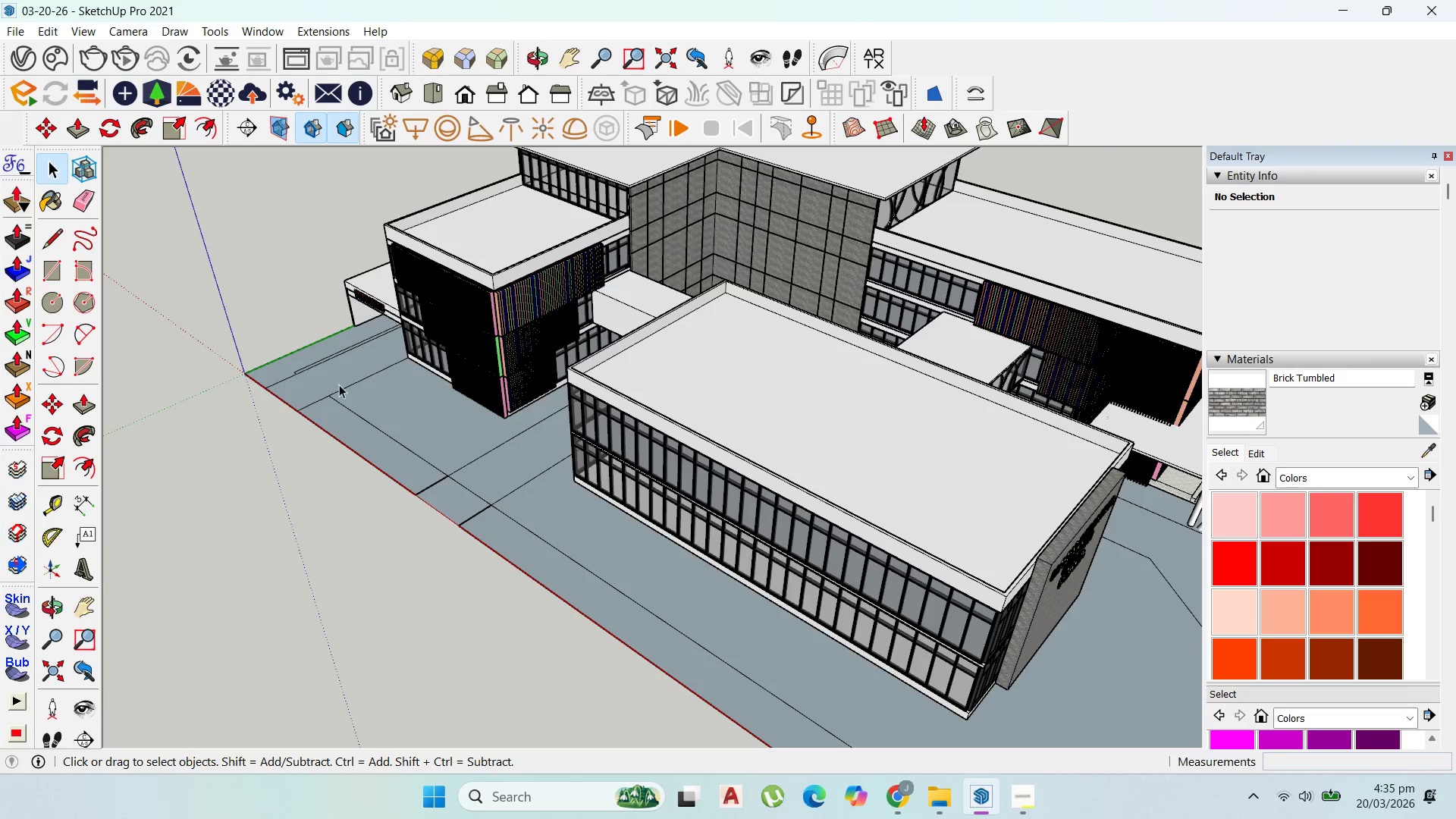 
key(Escape)
 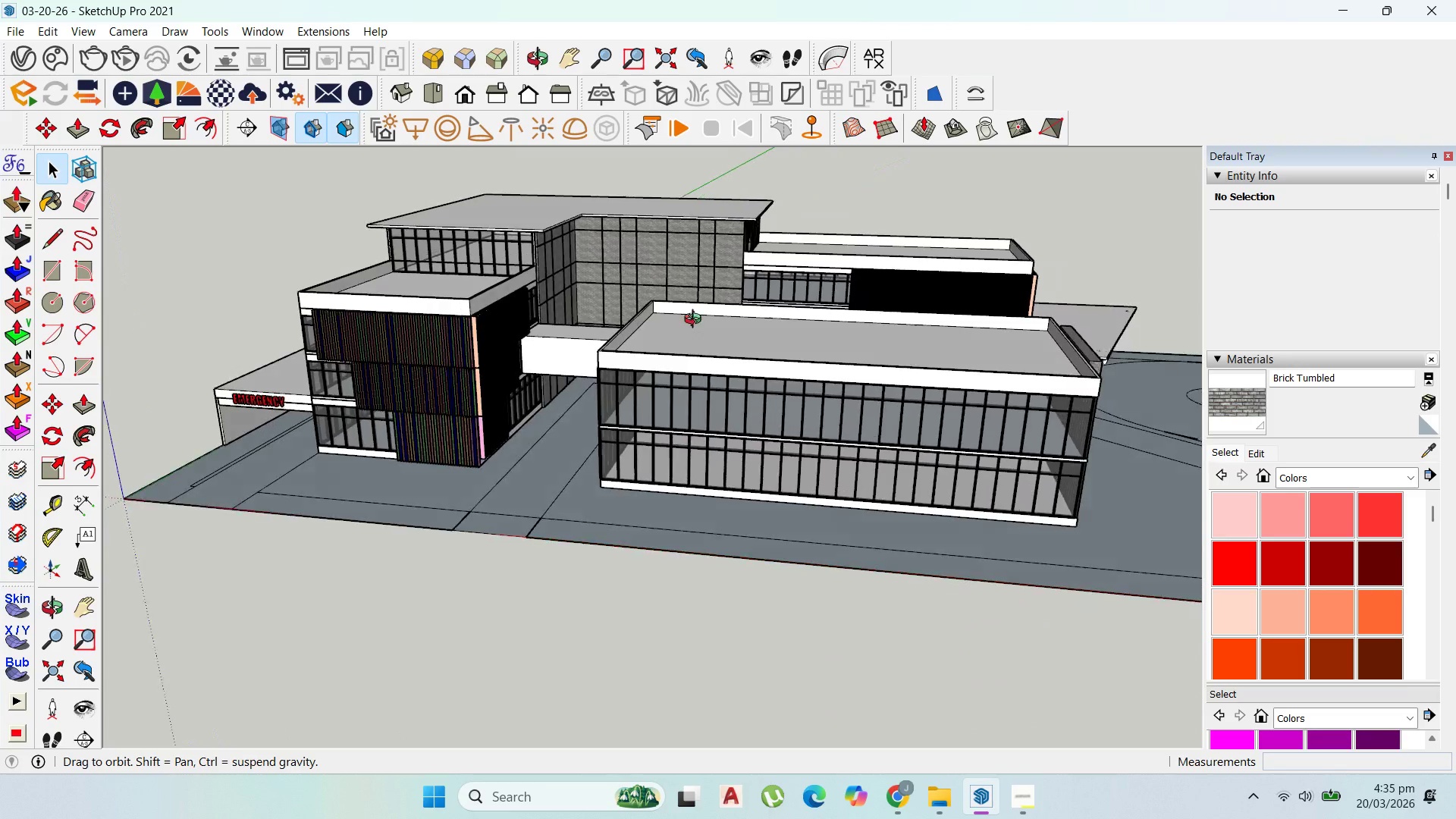 
scroll: coordinate [269, 382], scroll_direction: down, amount: 14.0
 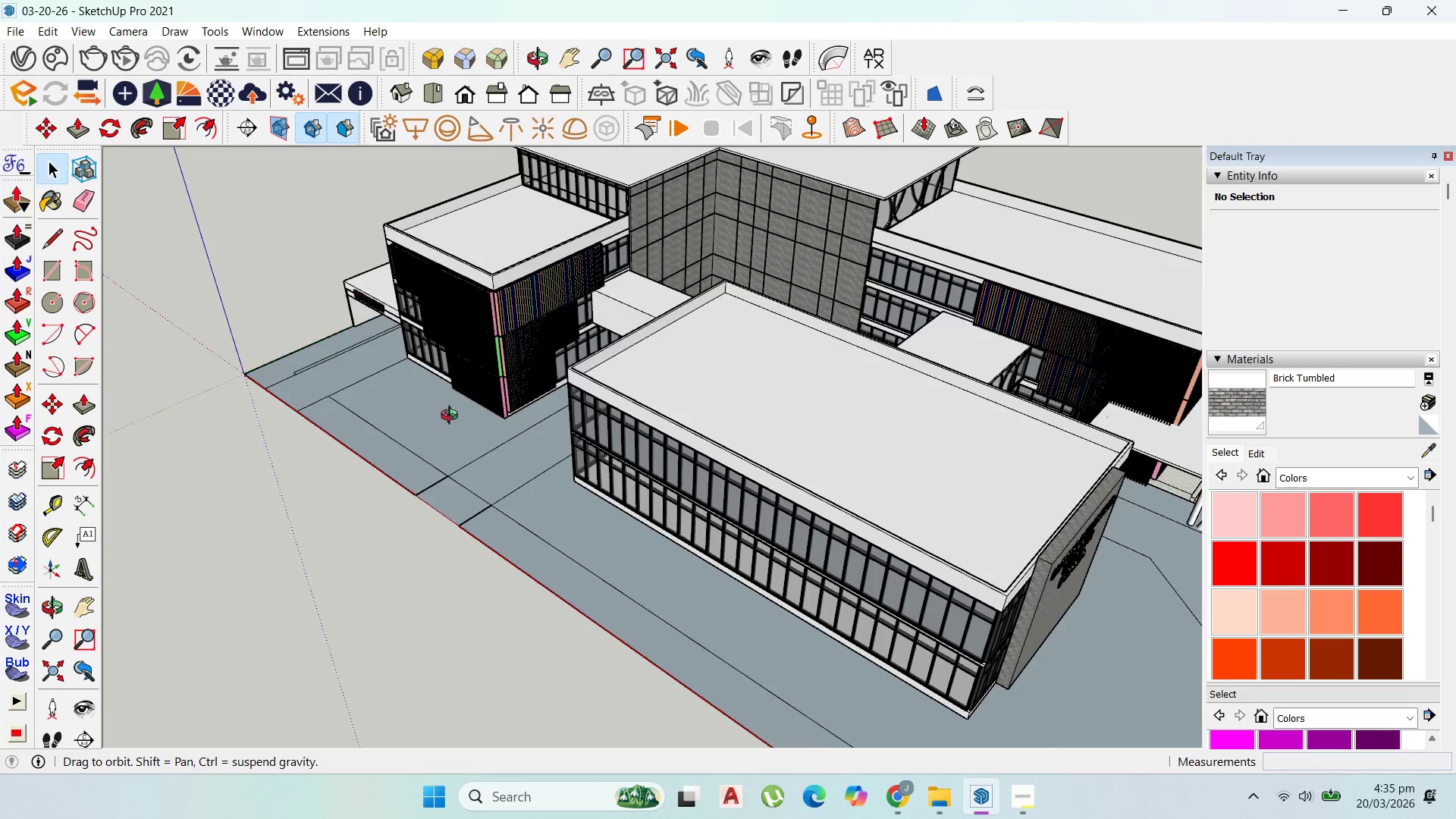 
scroll: coordinate [313, 457], scroll_direction: up, amount: 10.0
 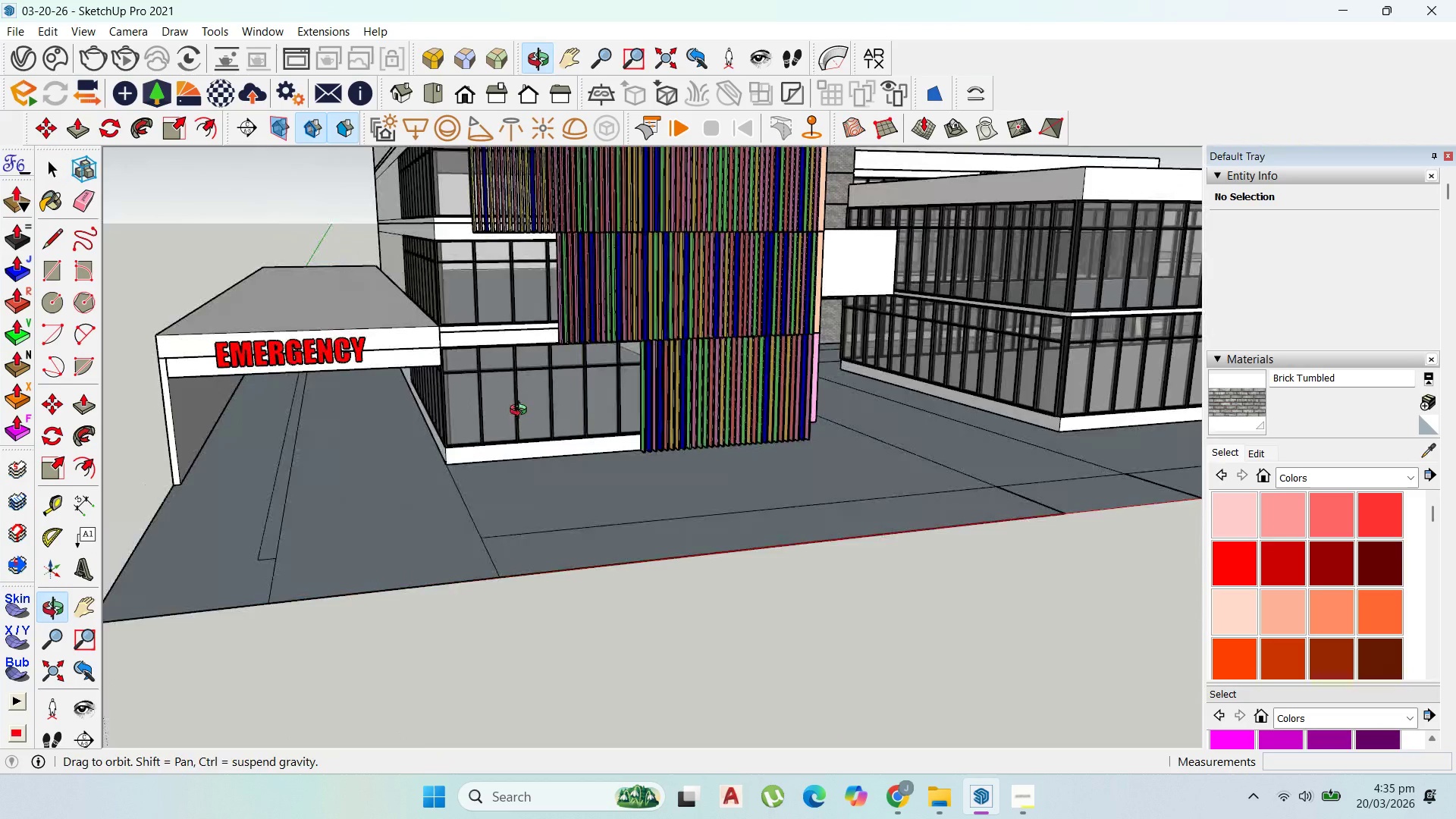 
double_click([312, 499])
 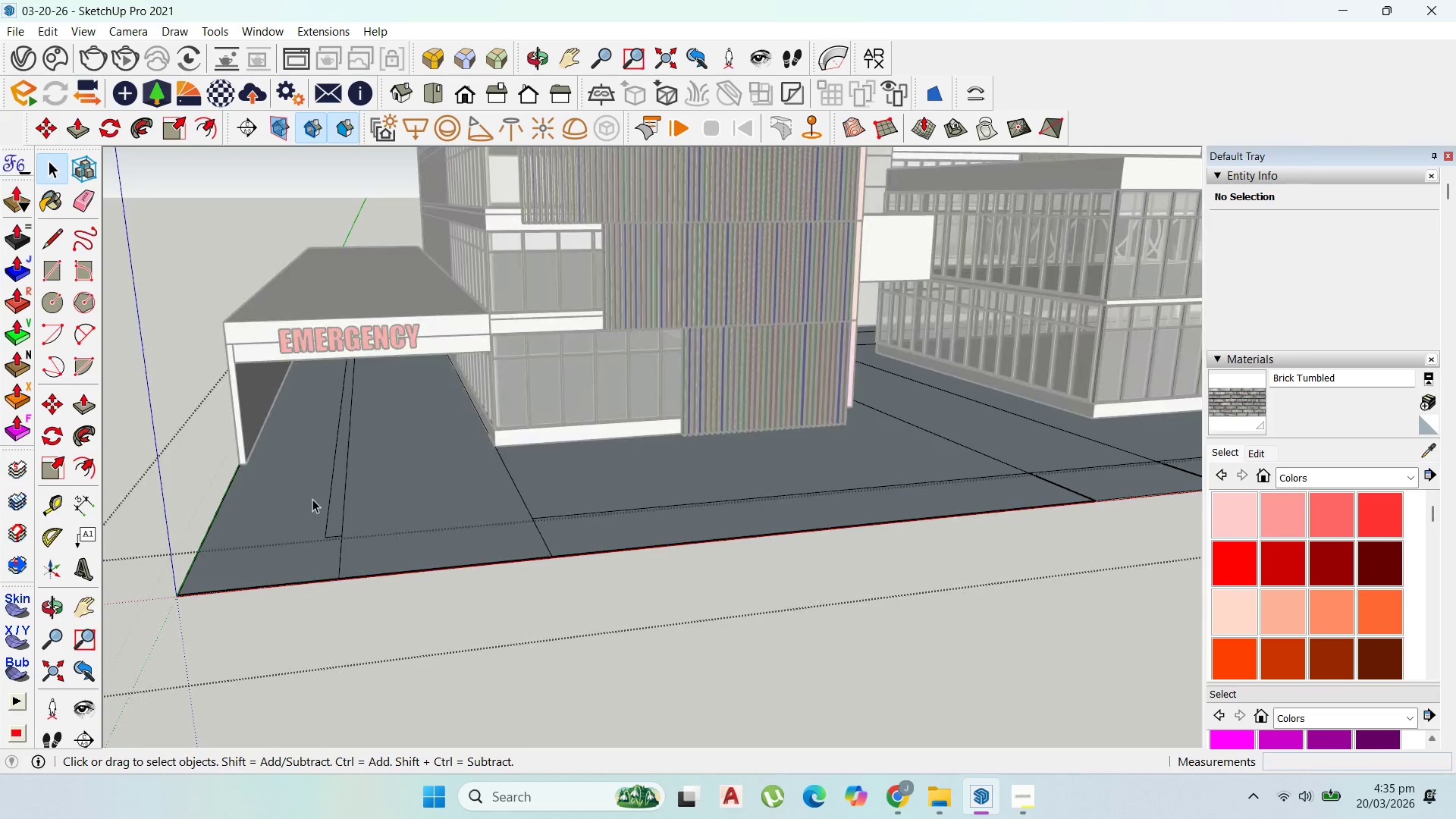 
scroll: coordinate [312, 499], scroll_direction: none, amount: 0.0
 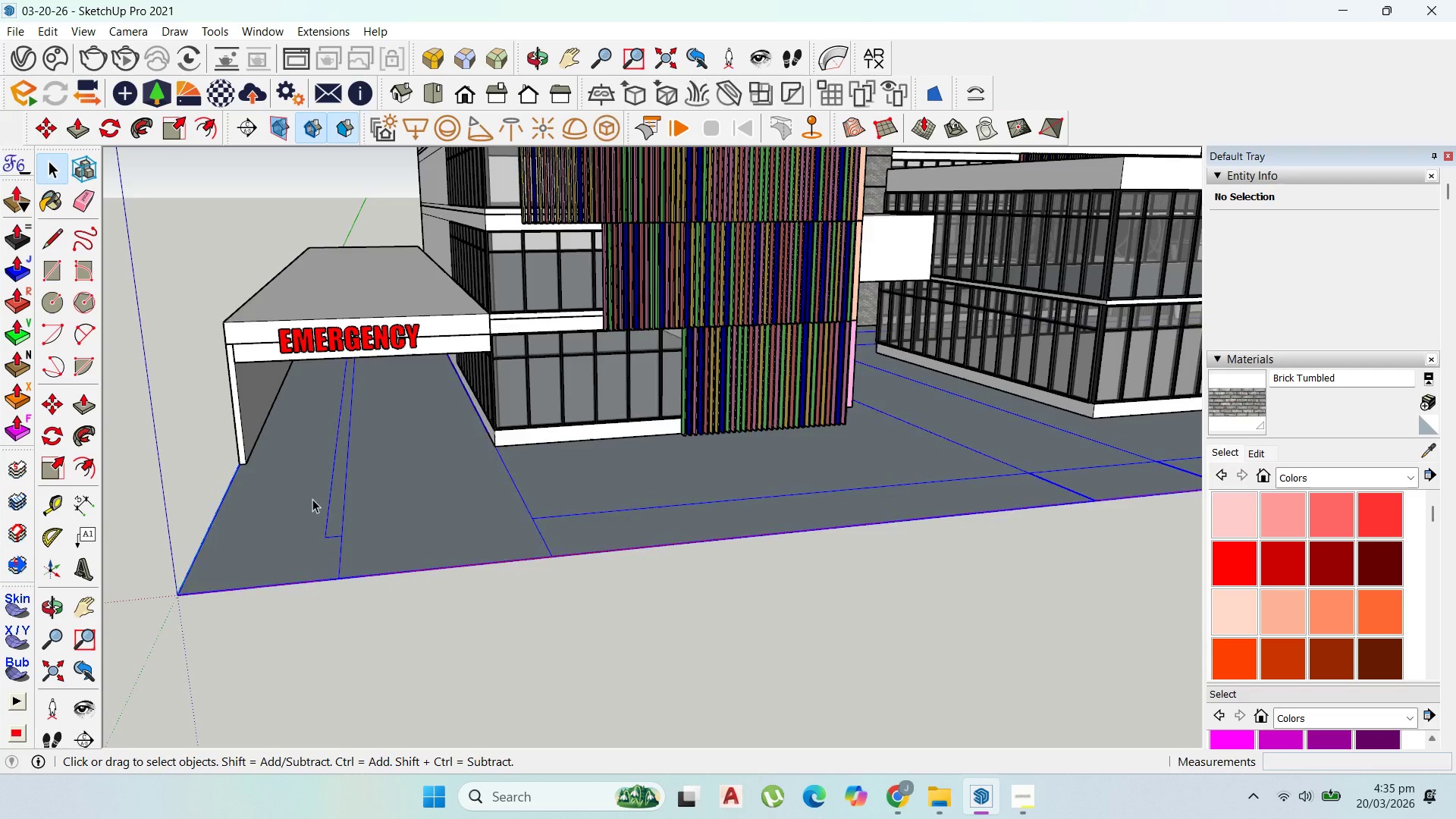 
triple_click([312, 499])
 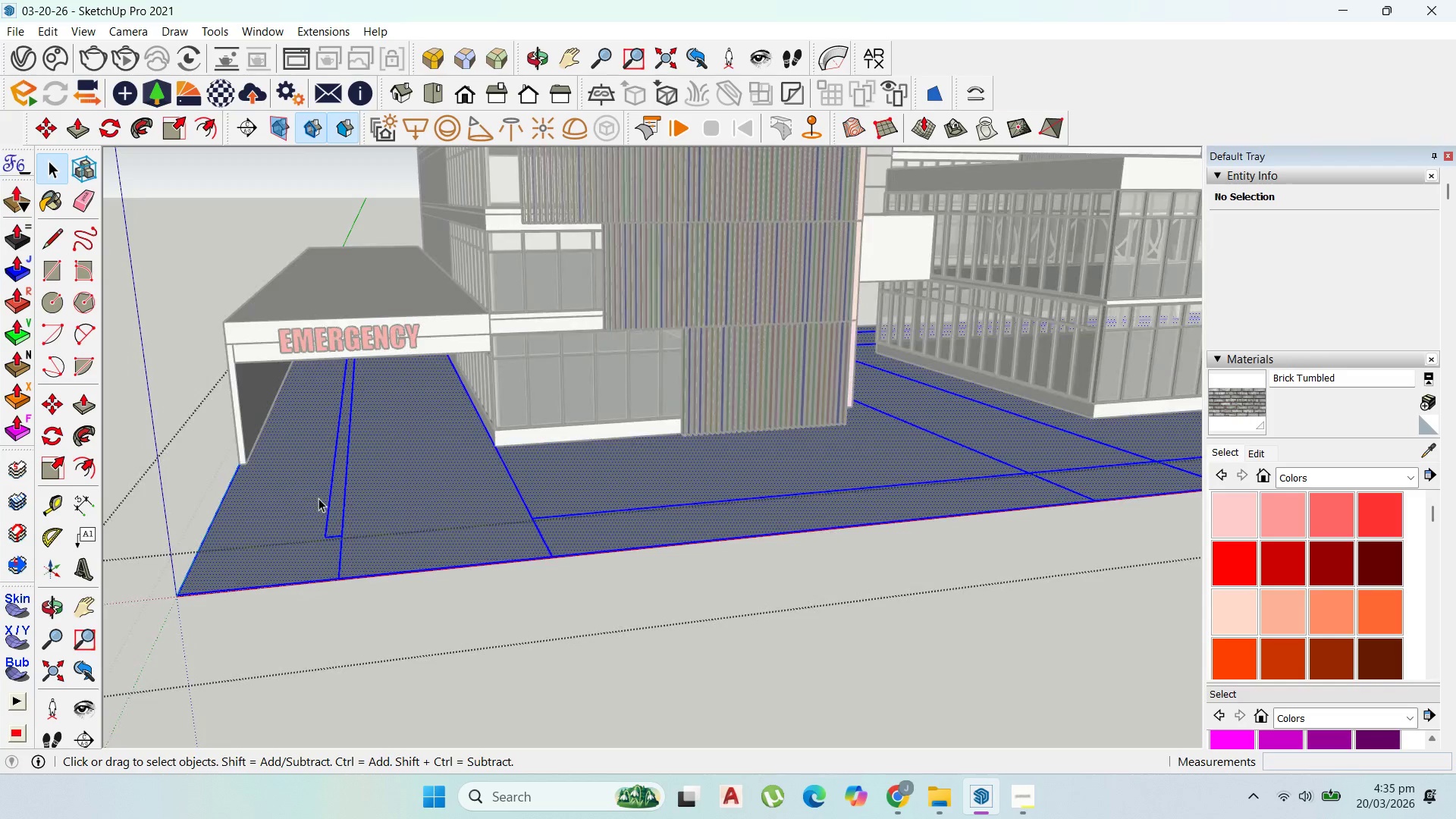 
scroll: coordinate [318, 498], scroll_direction: up, amount: 2.0
 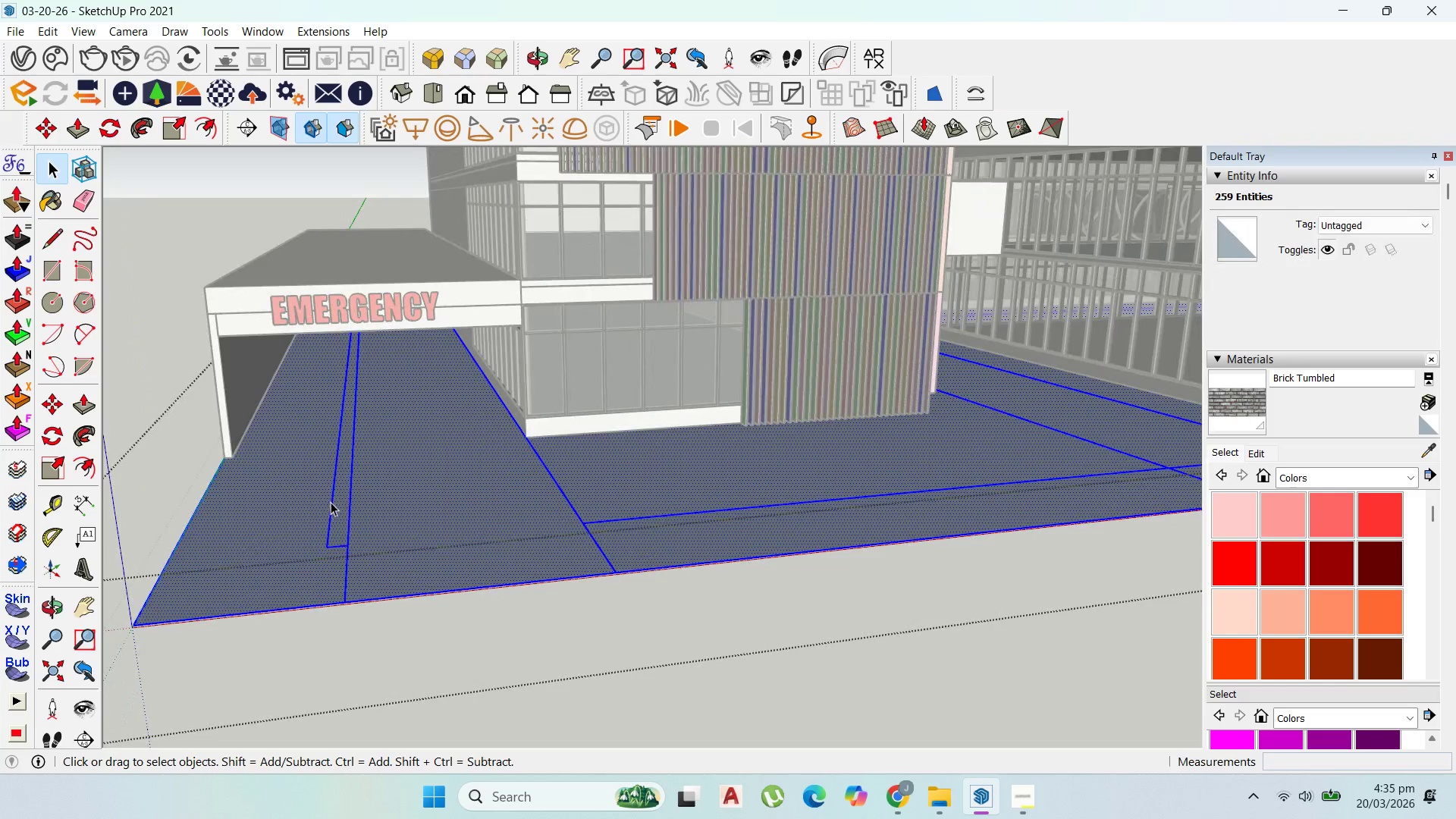 
left_click([335, 503])
 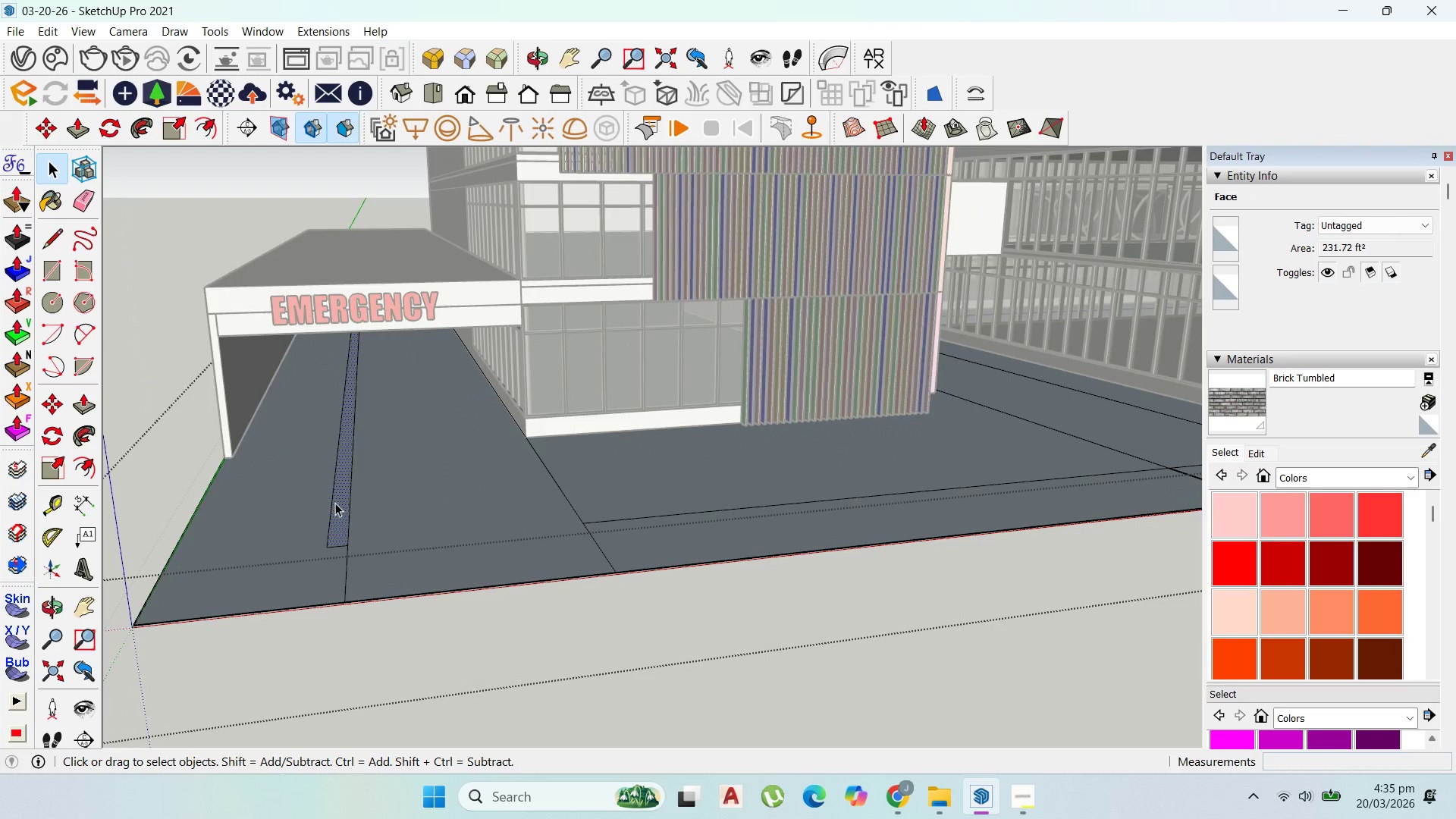 
left_click([335, 503])
 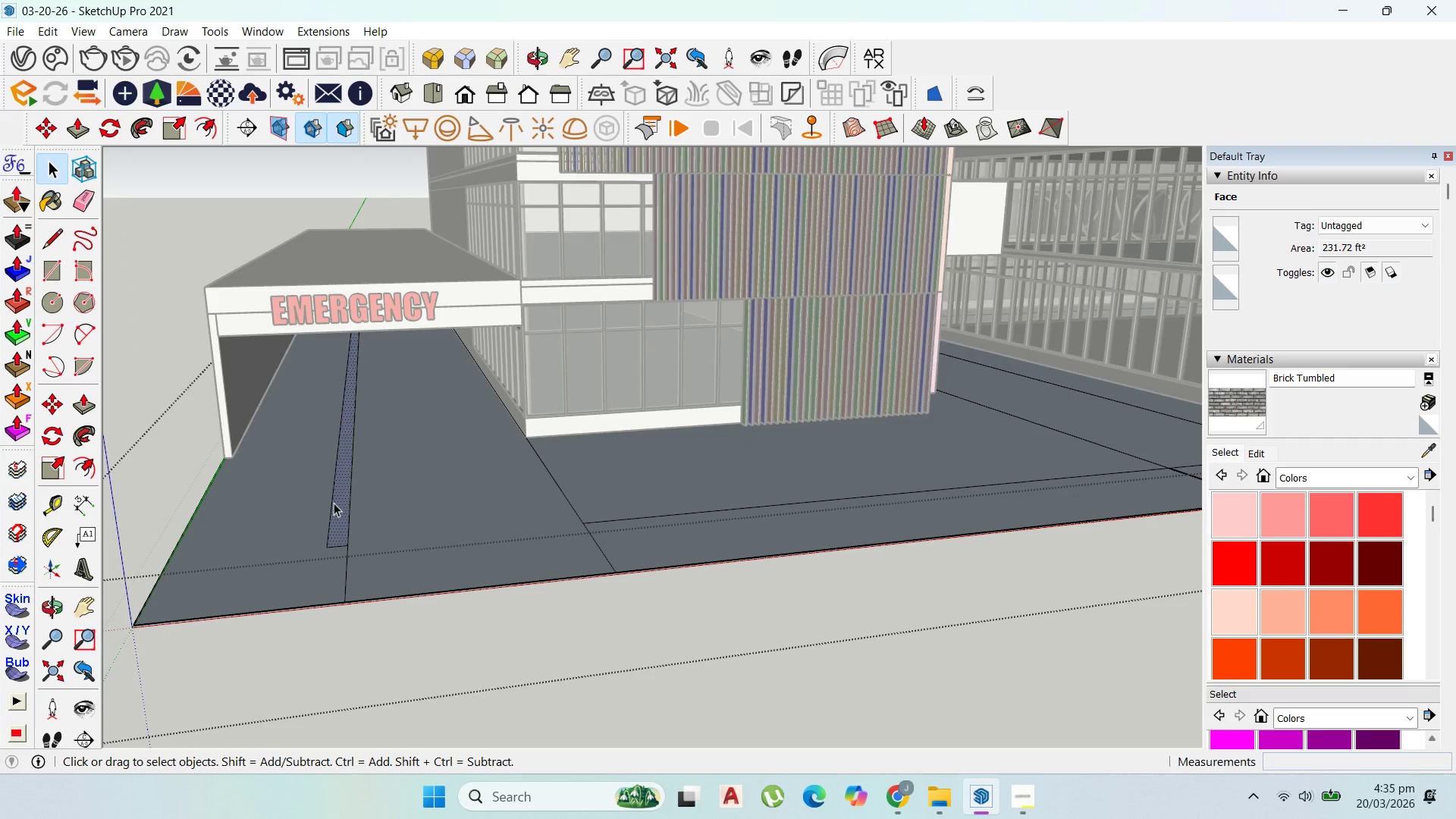 
left_click([334, 503])
 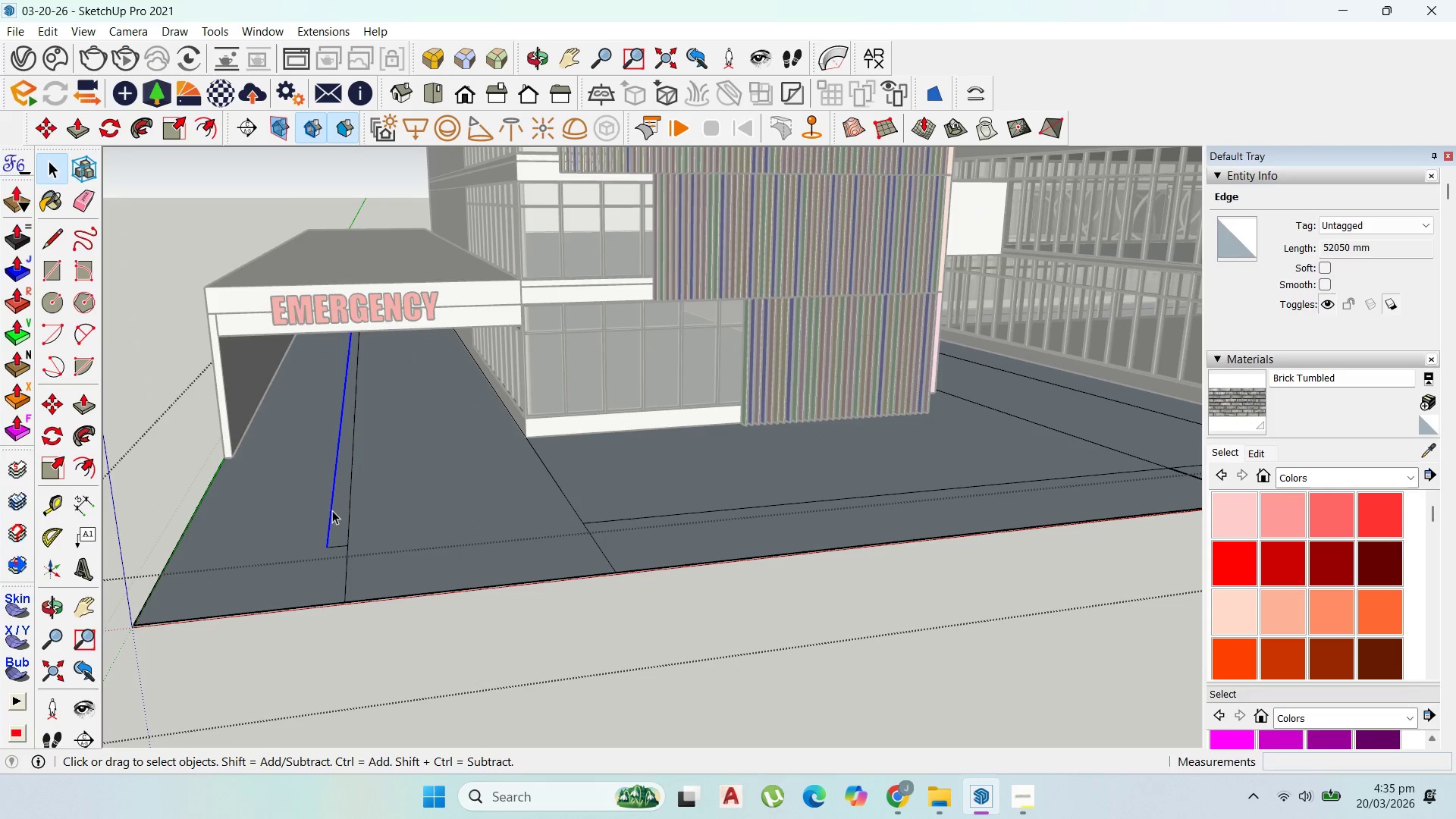 
key(Delete)
 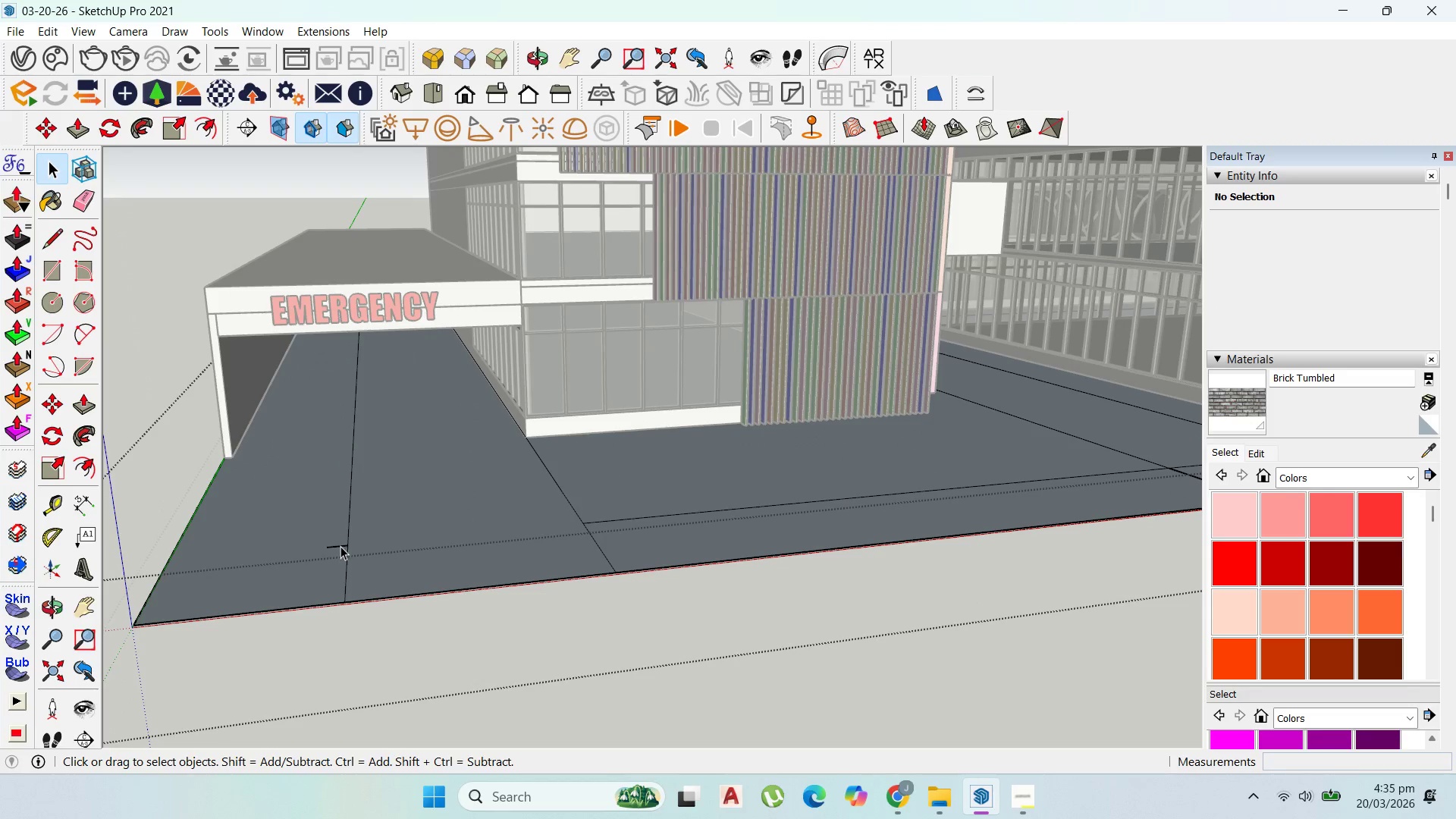 
left_click([342, 548])
 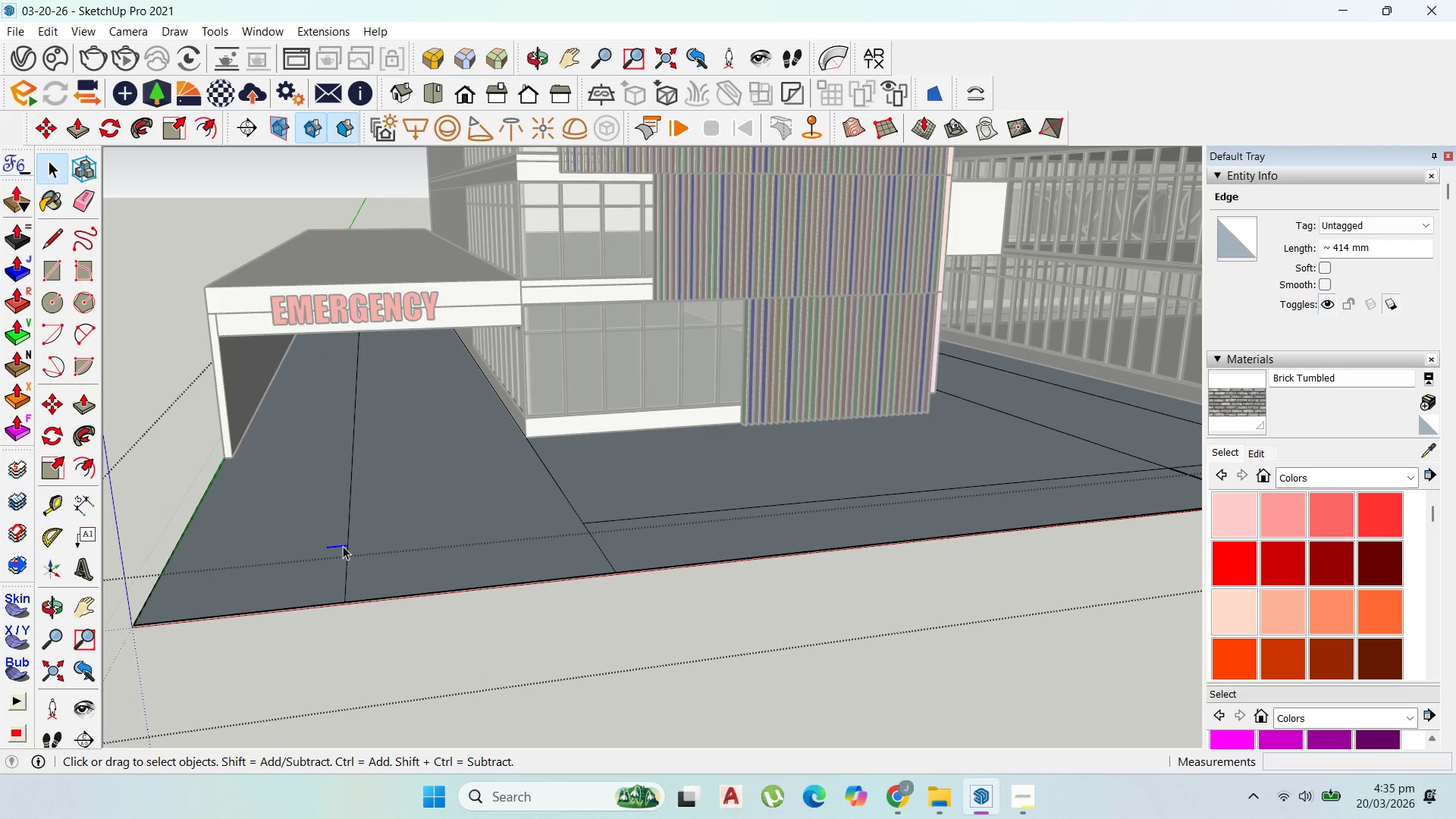 
key(Delete)
 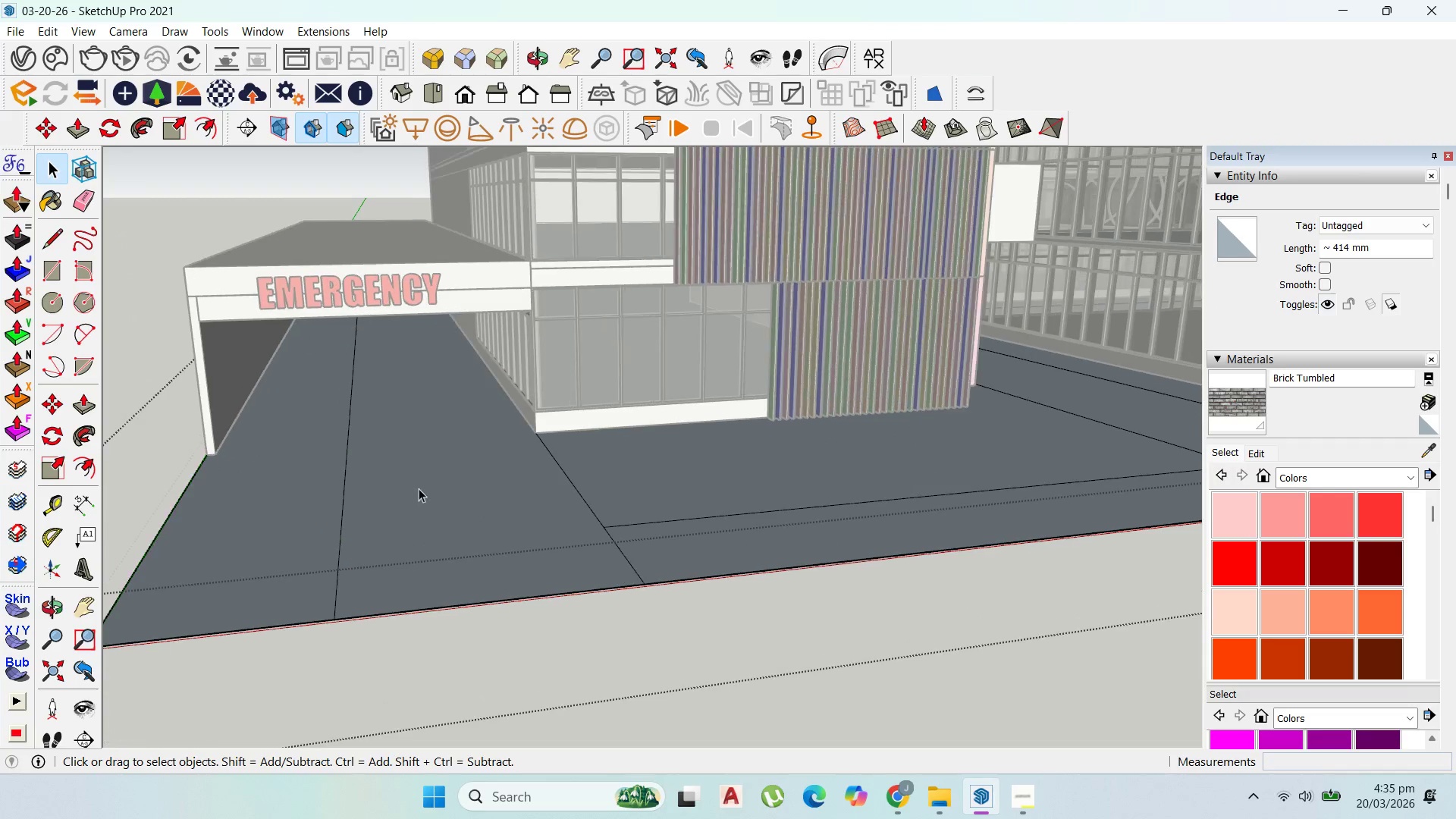 
scroll: coordinate [413, 491], scroll_direction: up, amount: 1.0
 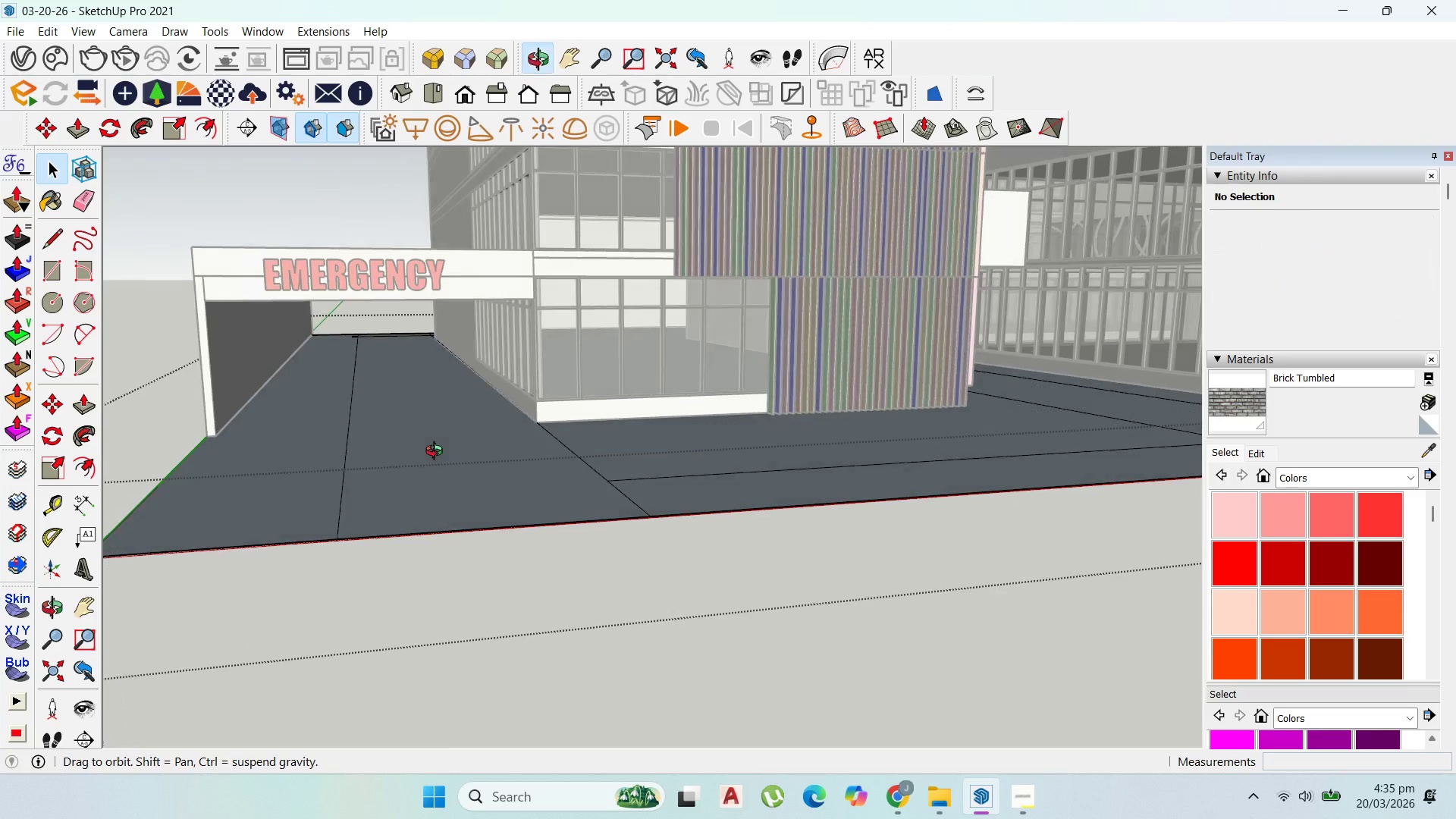 
left_click([447, 420])
 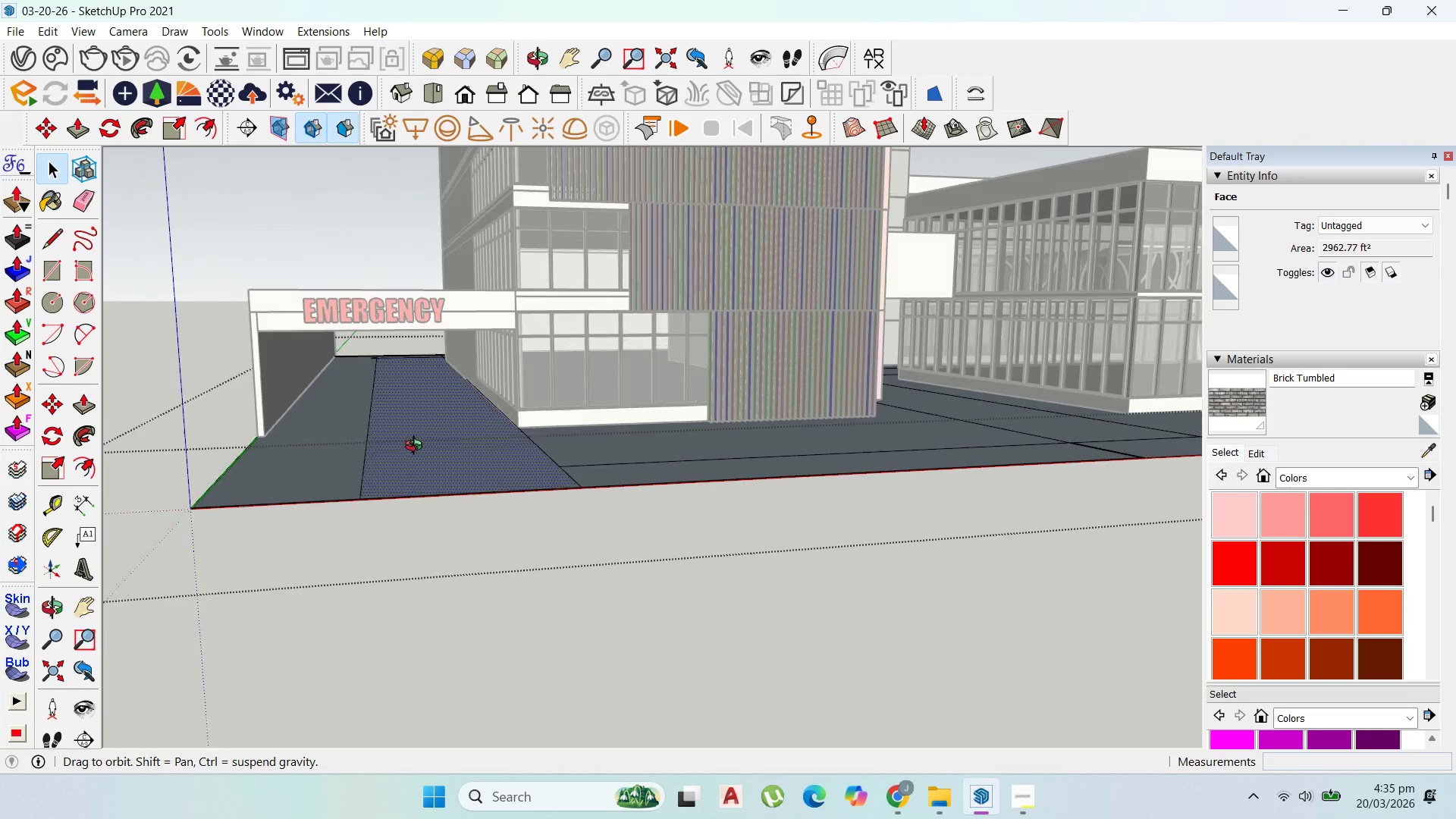 
scroll: coordinate [454, 470], scroll_direction: down, amount: 5.0
 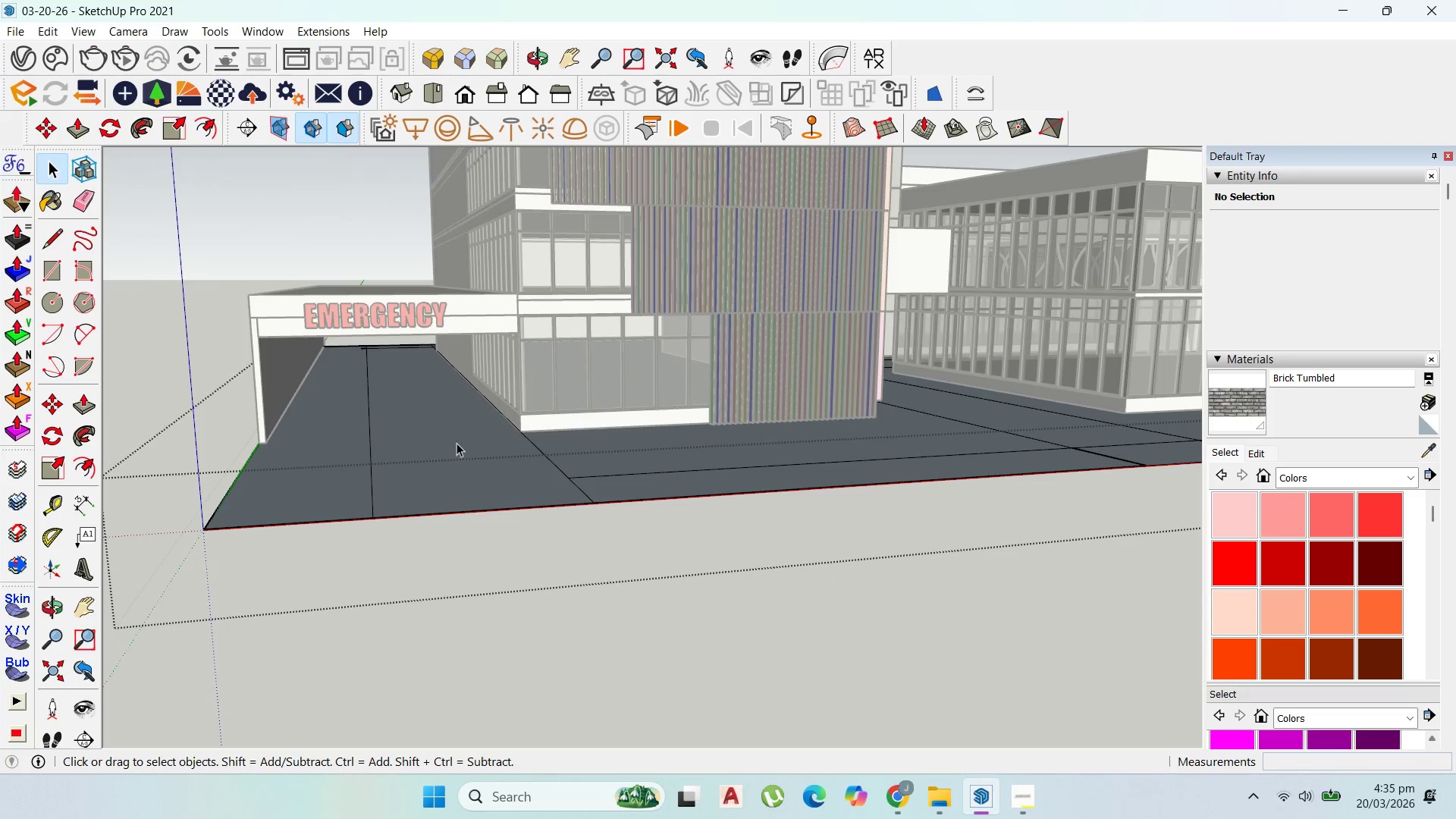 
scroll: coordinate [392, 369], scroll_direction: up, amount: 16.0
 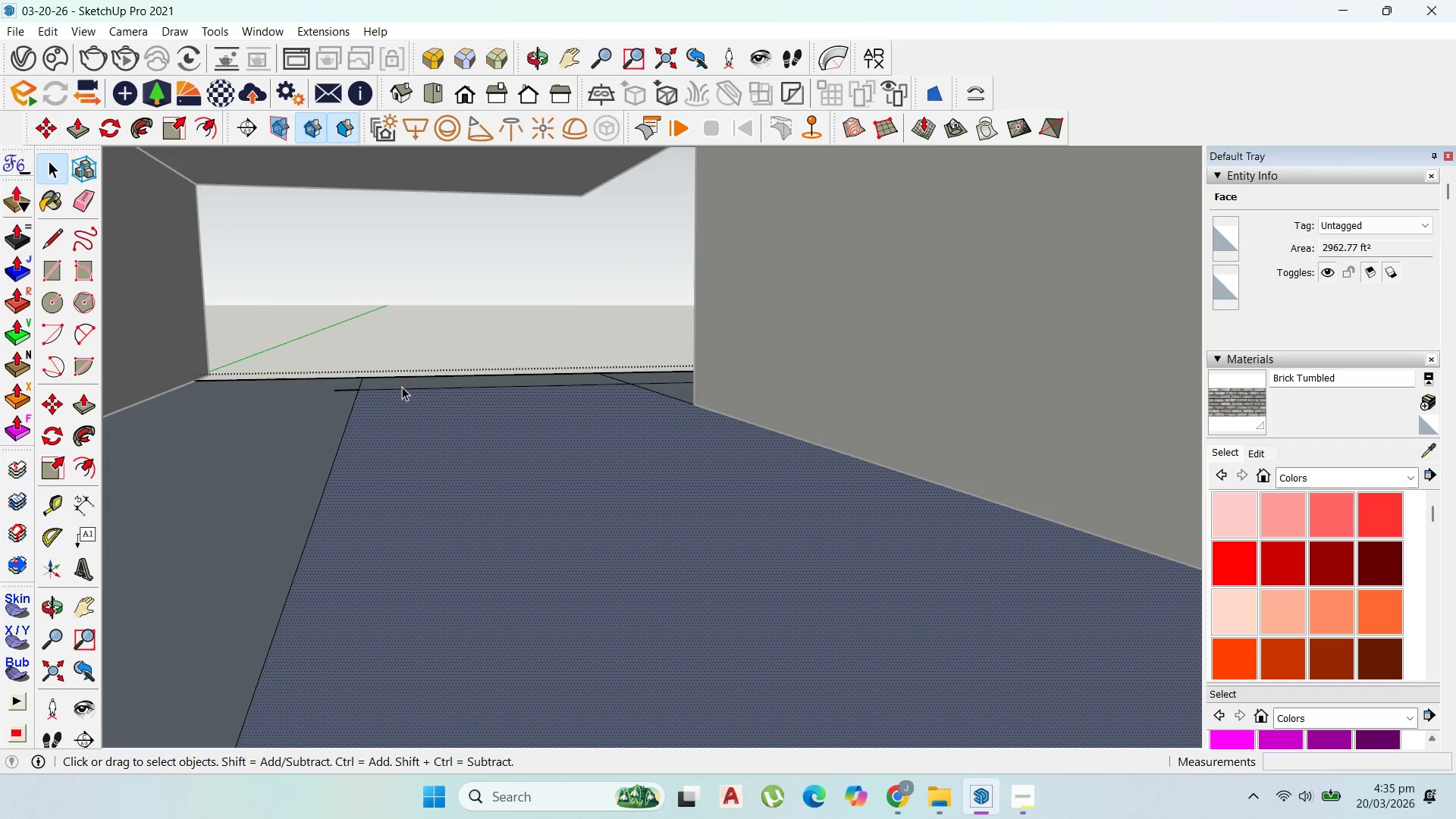 
left_click([403, 388])
 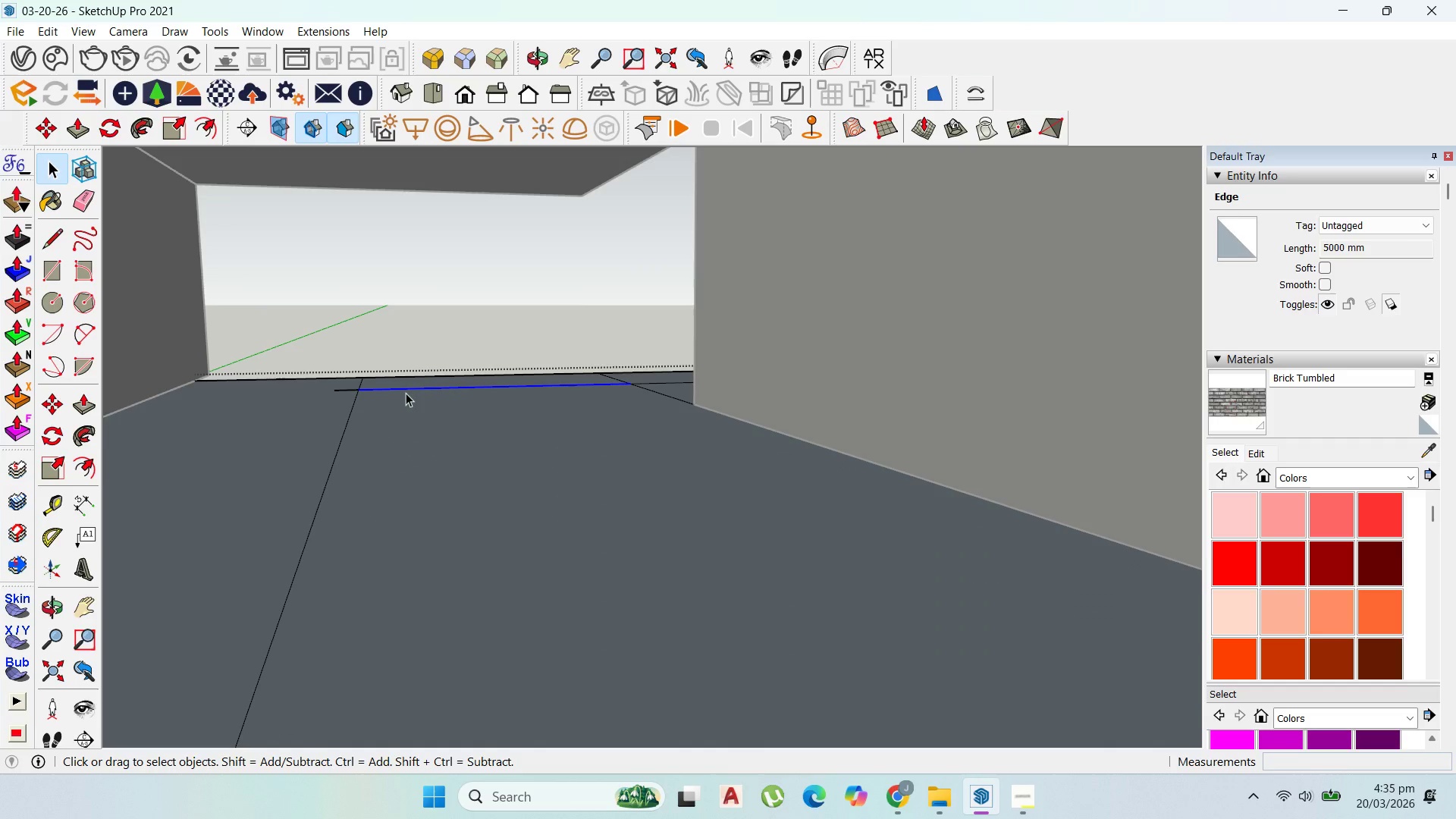 
key(Delete)
 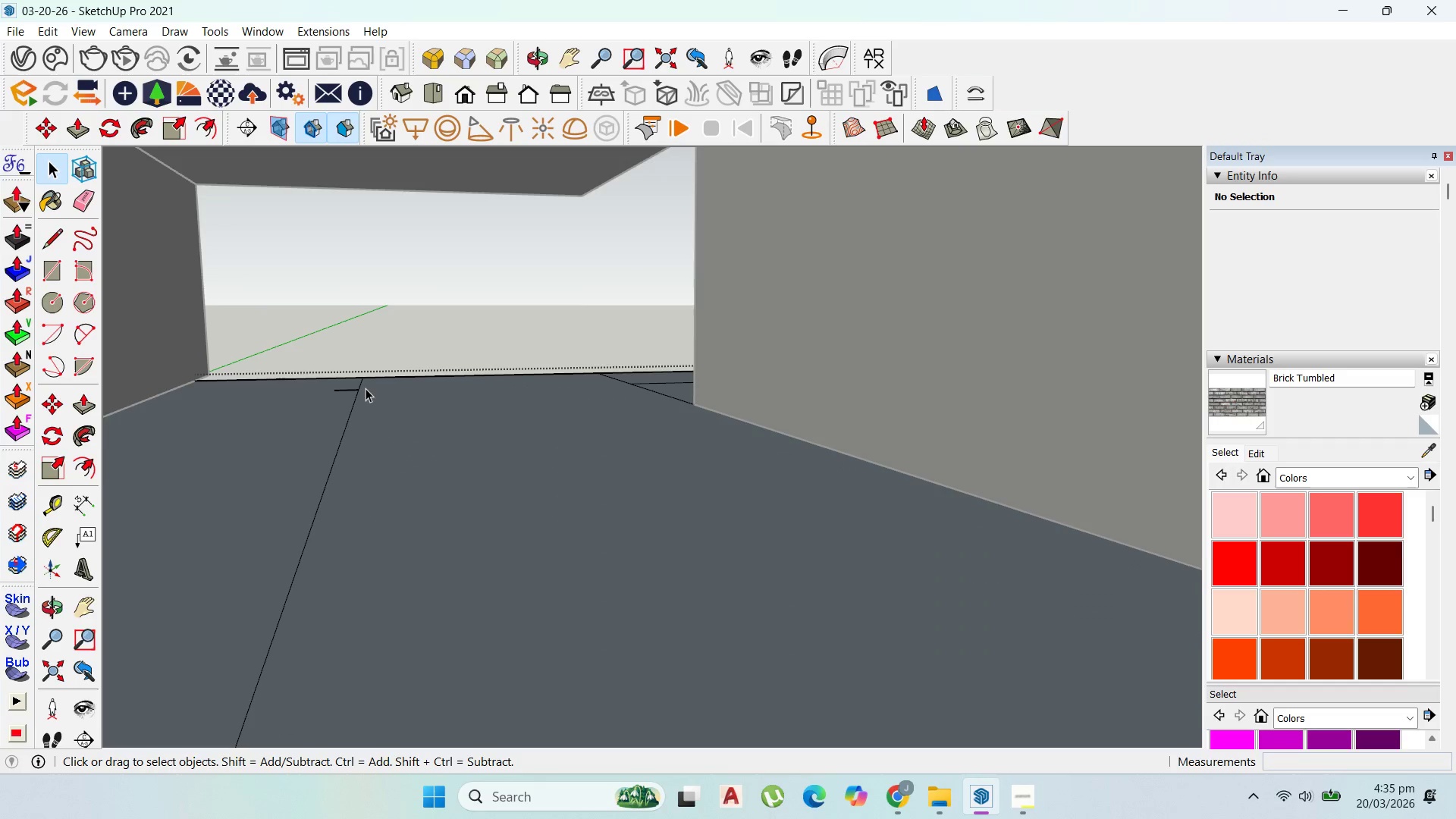 
left_click([361, 387])
 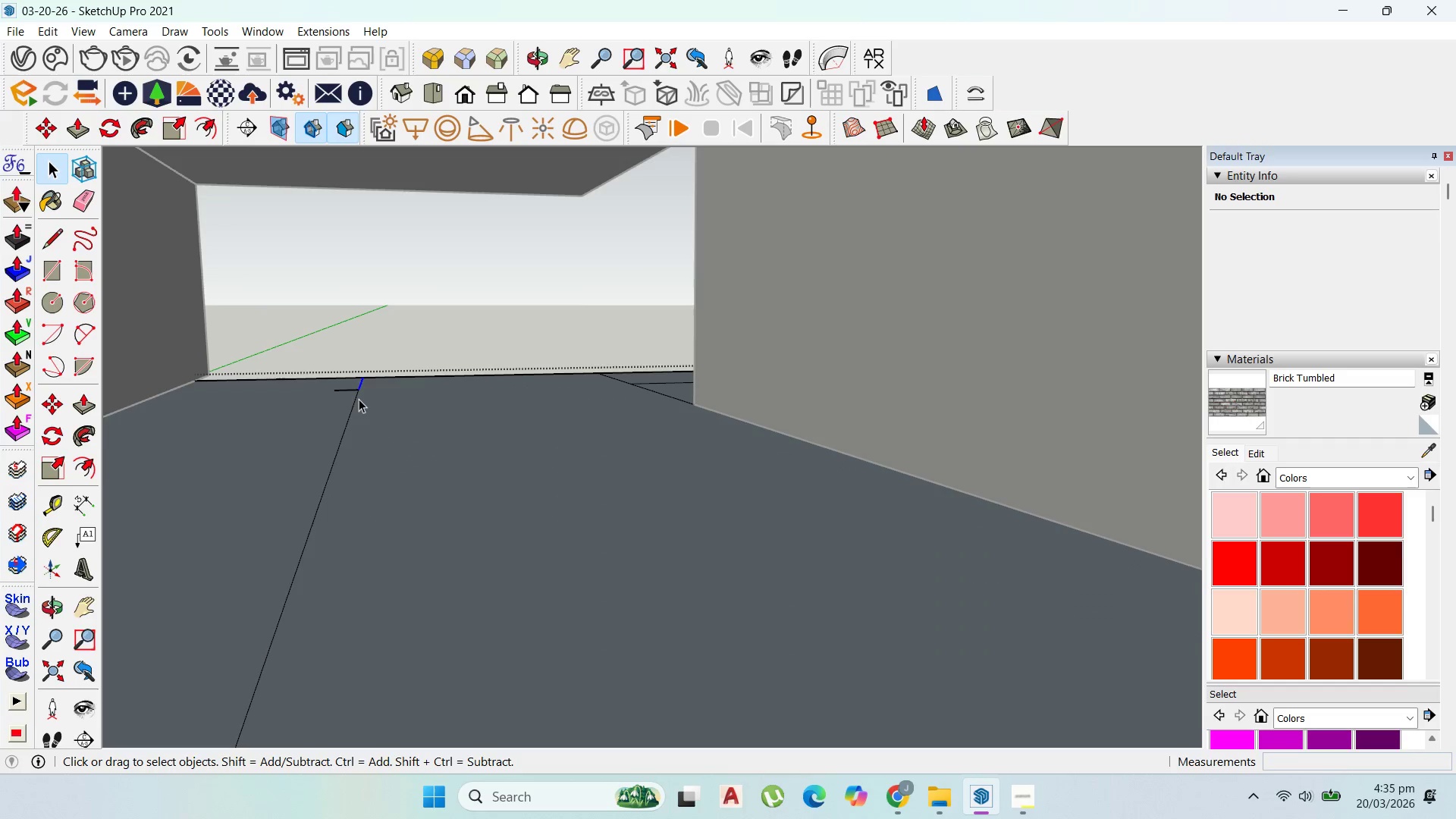 
key(Delete)
 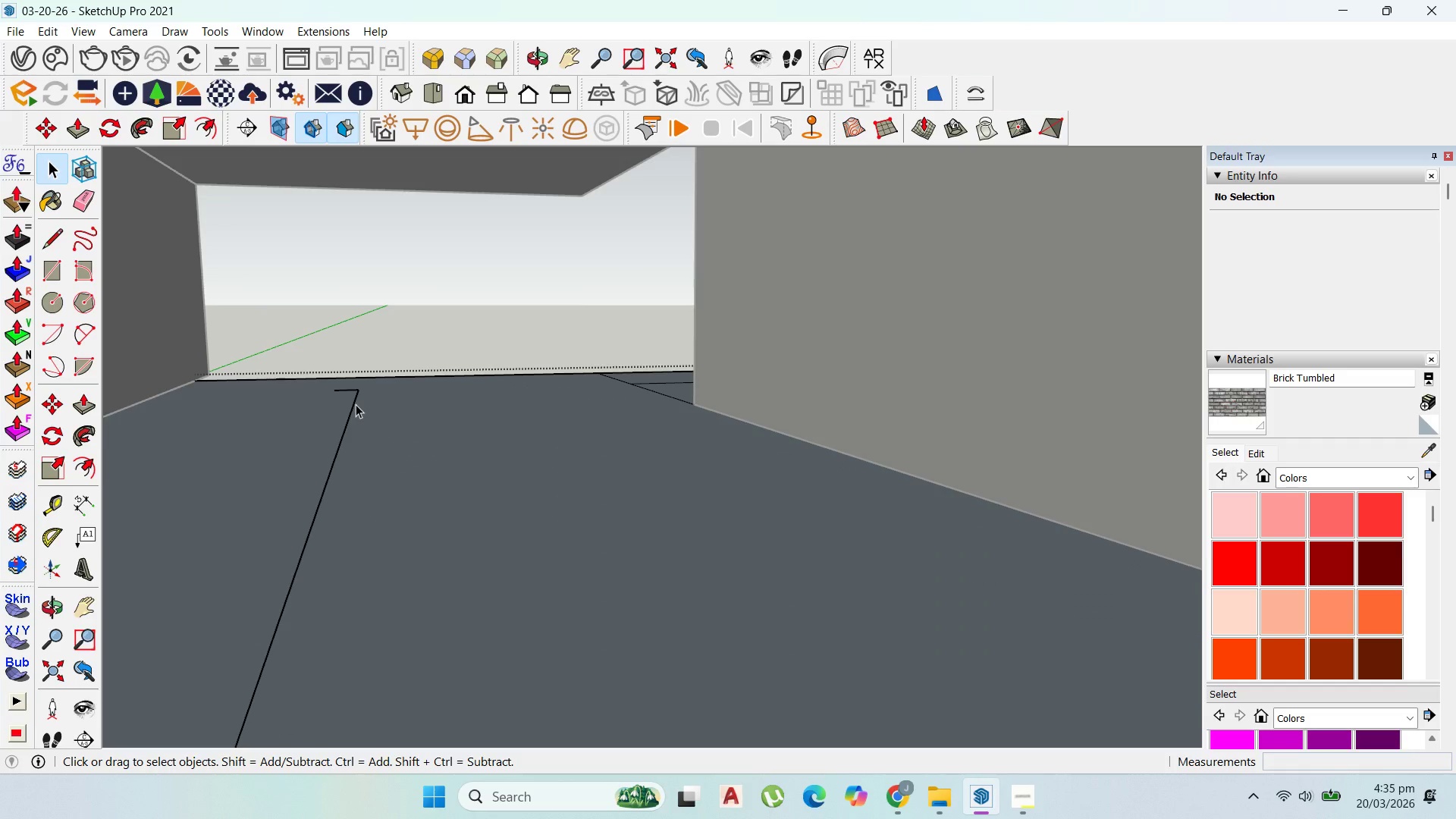 
left_click([356, 404])
 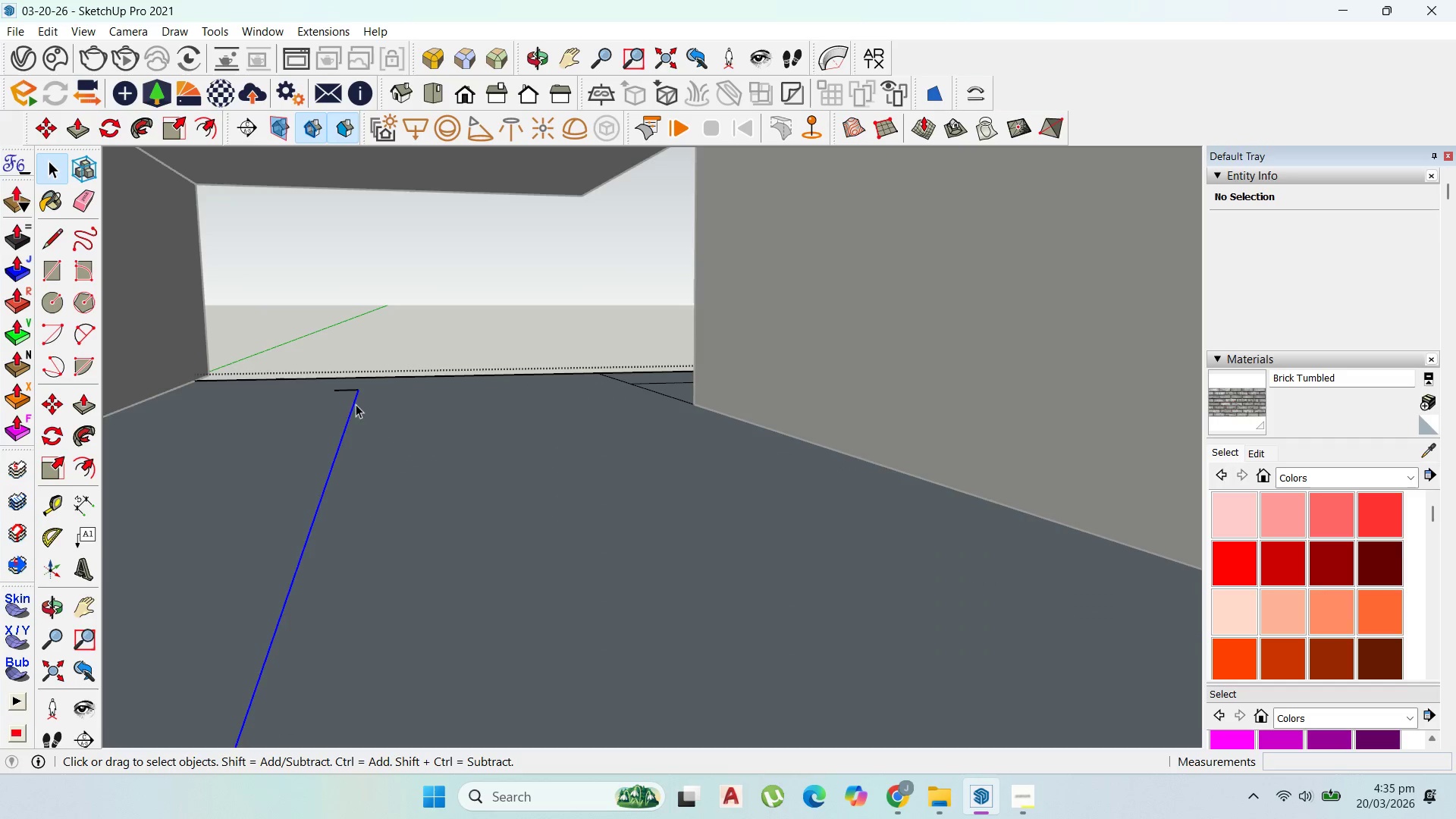 
key(Delete)
 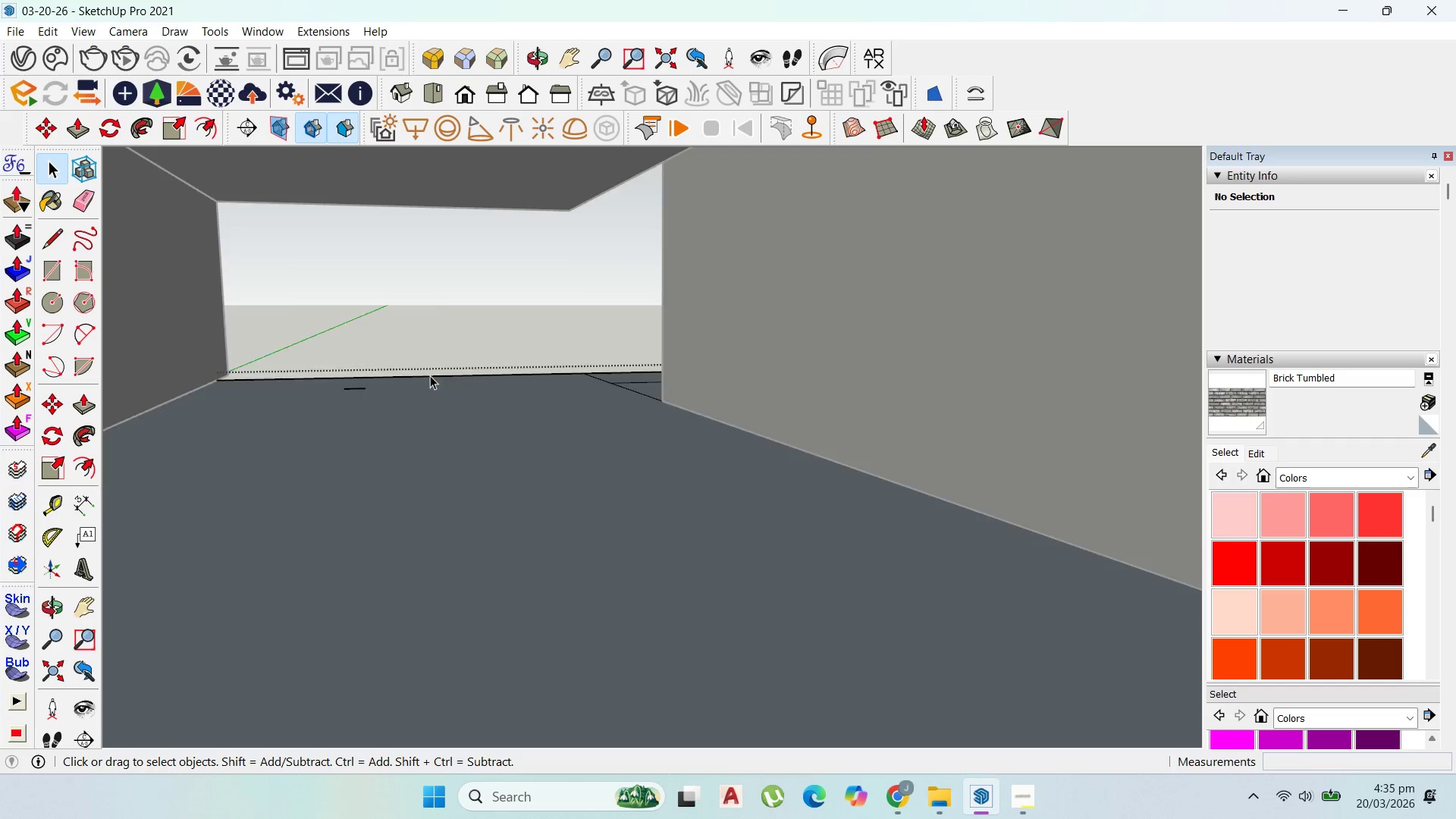 
scroll: coordinate [356, 427], scroll_direction: down, amount: 54.0
 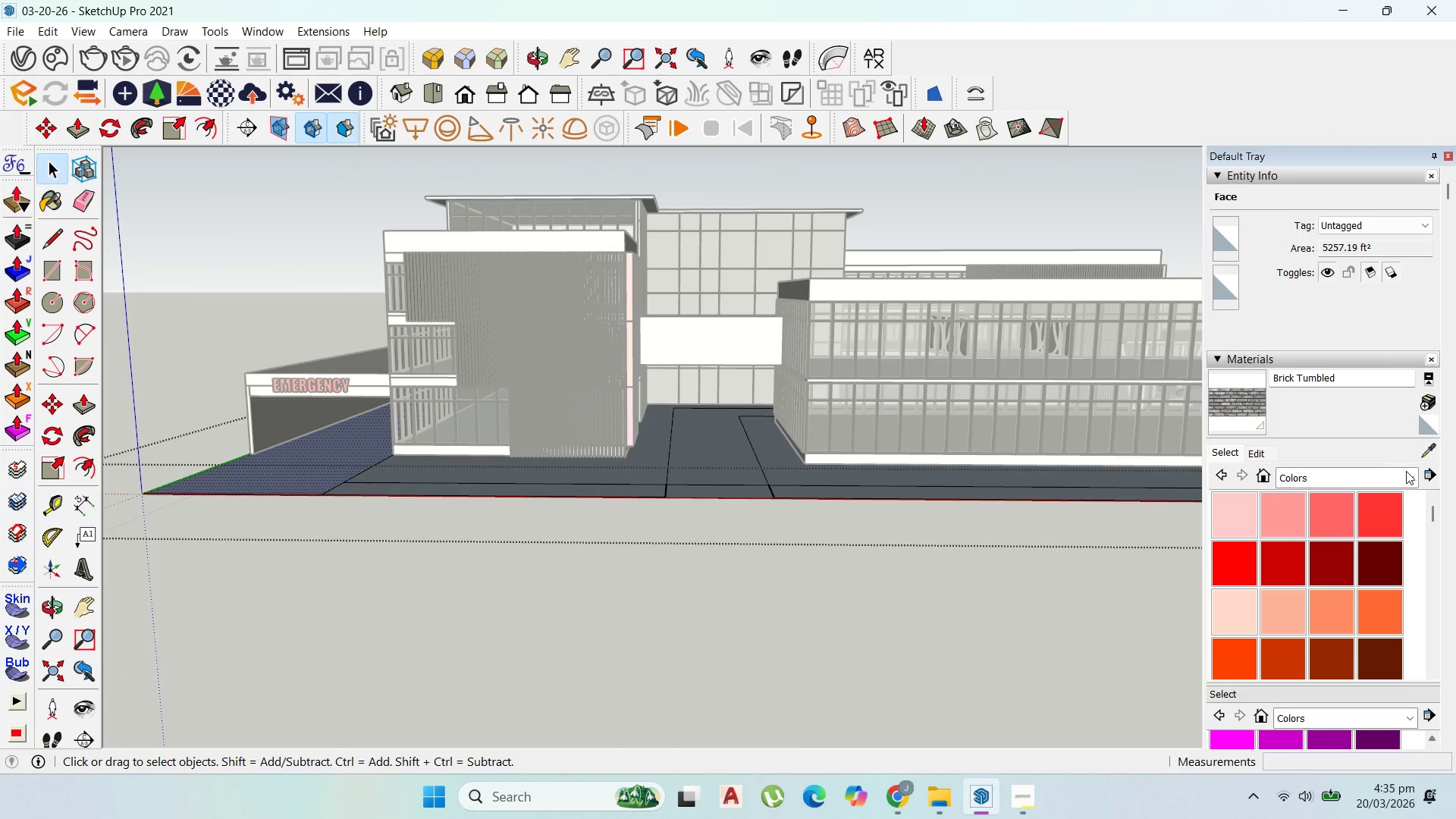 
left_click([1415, 474])
 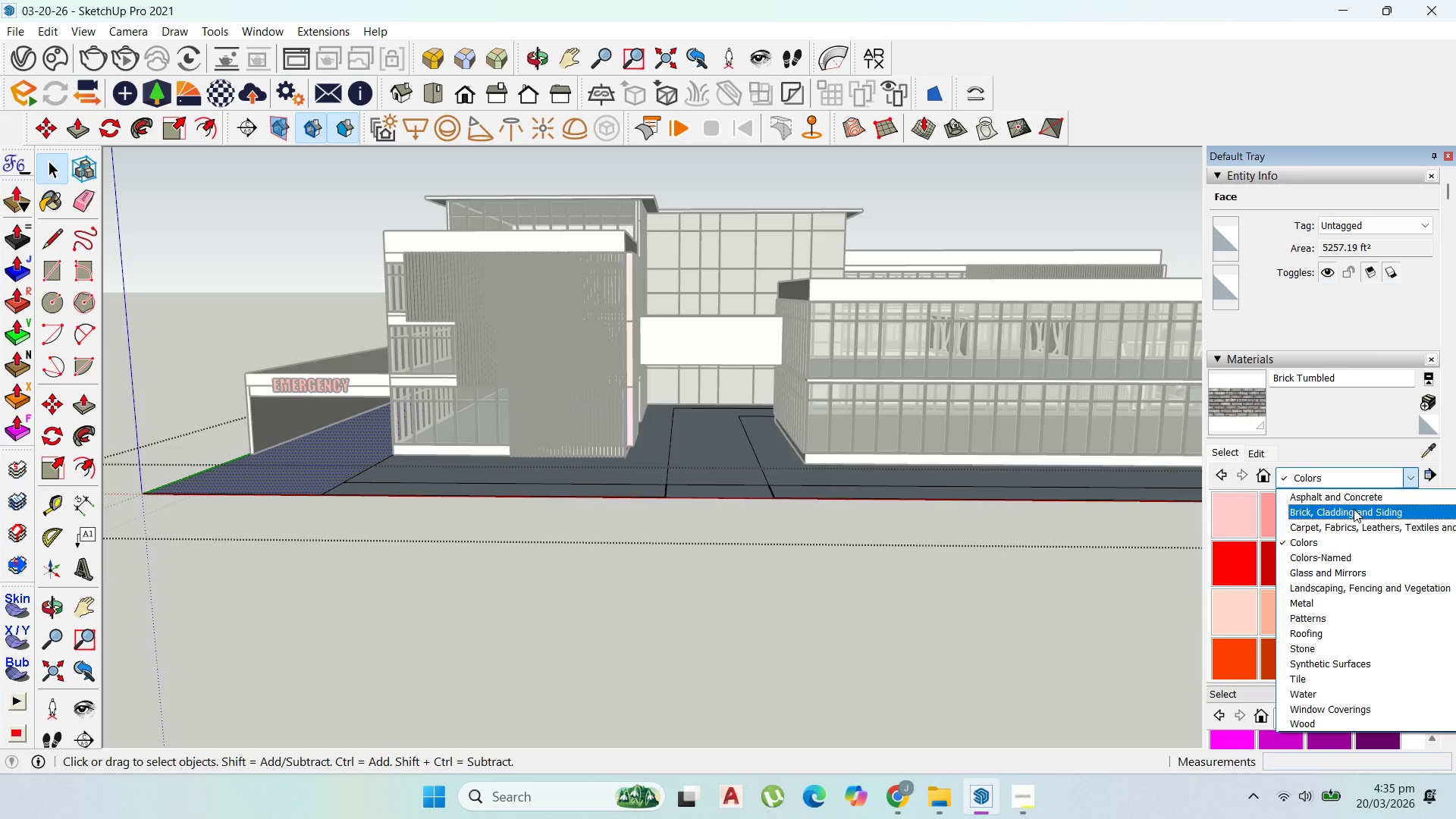 
wait(7.58)
 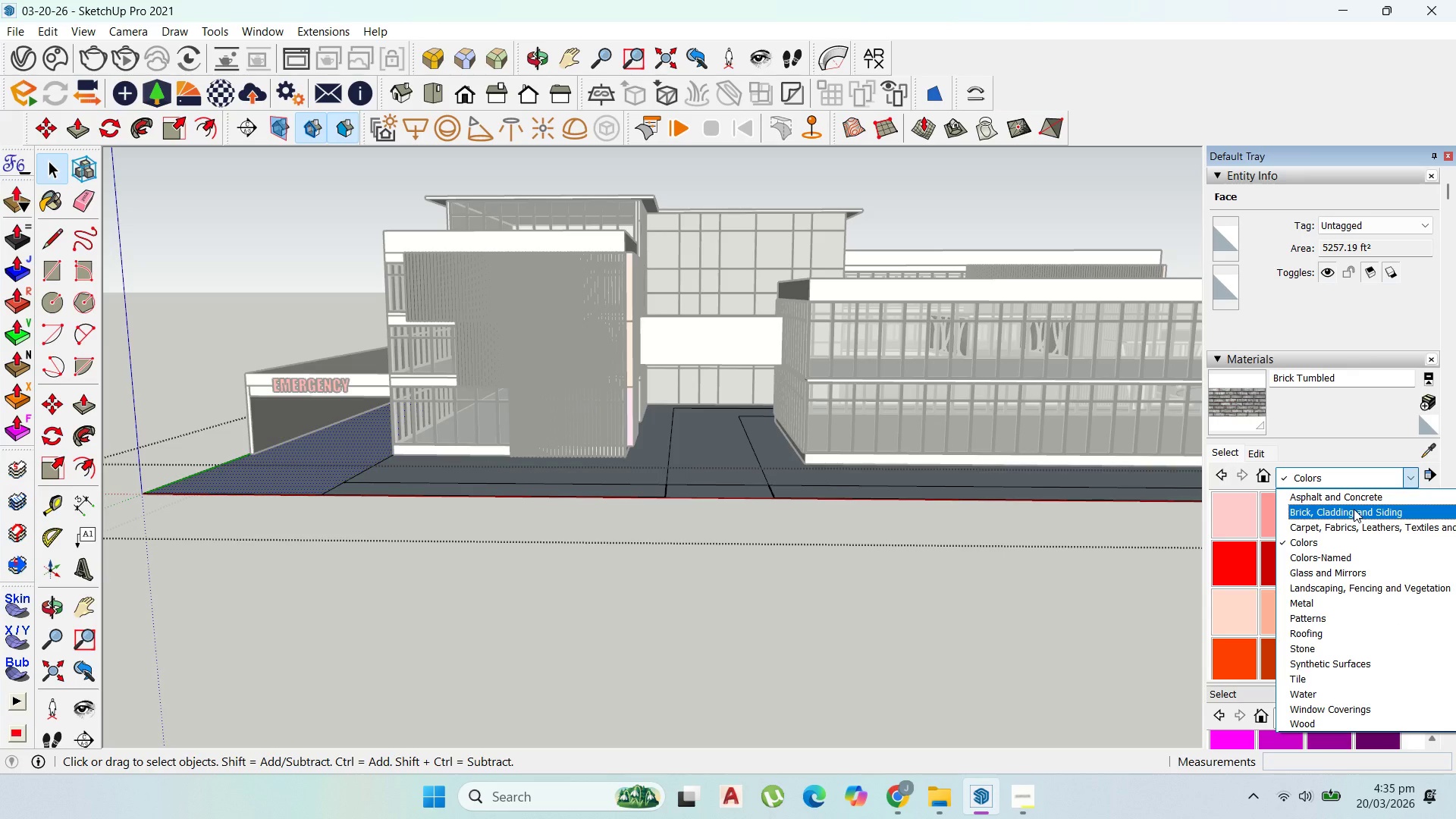 
scroll: coordinate [1235, 452], scroll_direction: up, amount: 4.0
 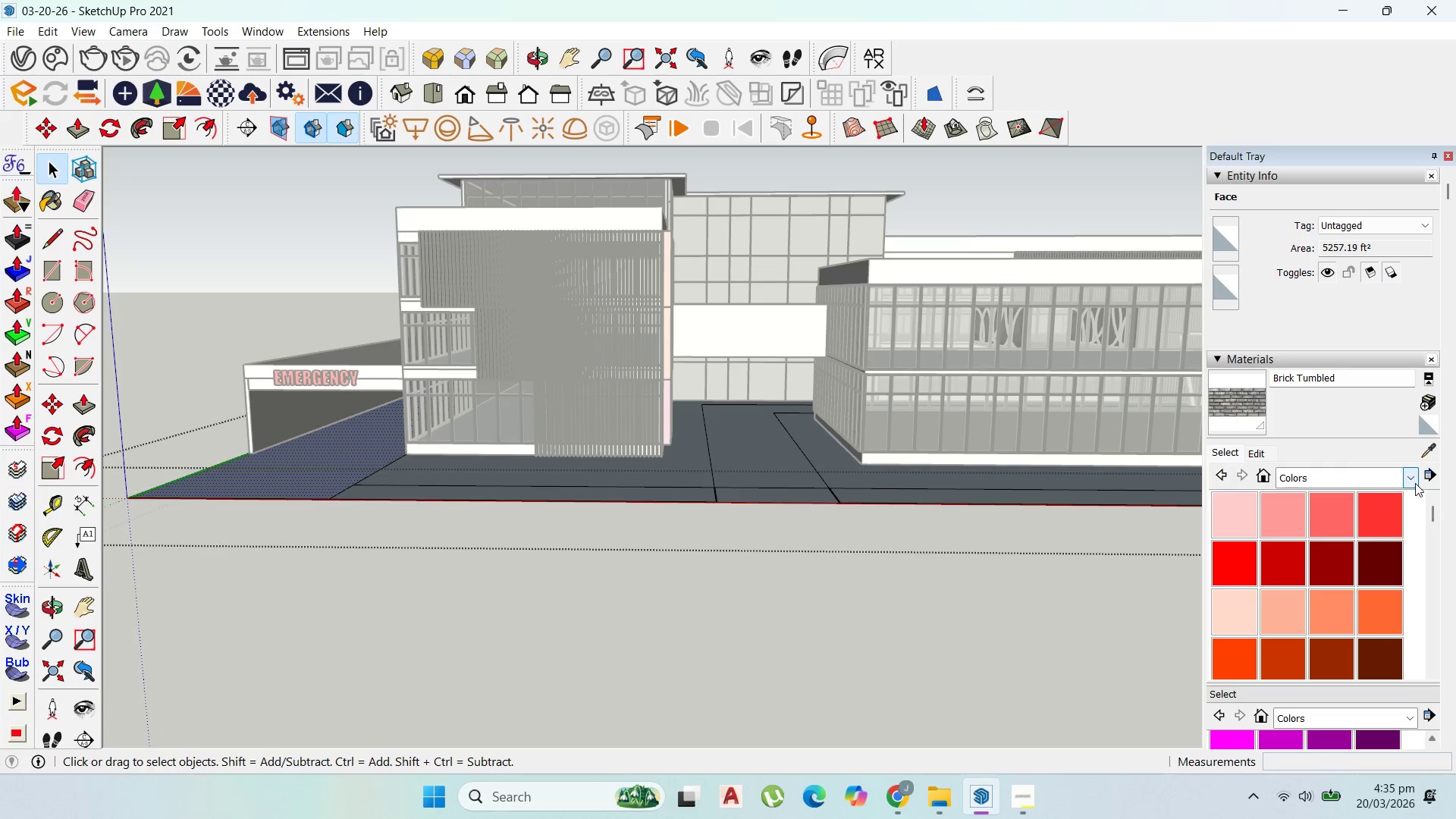 
left_click([1410, 481])
 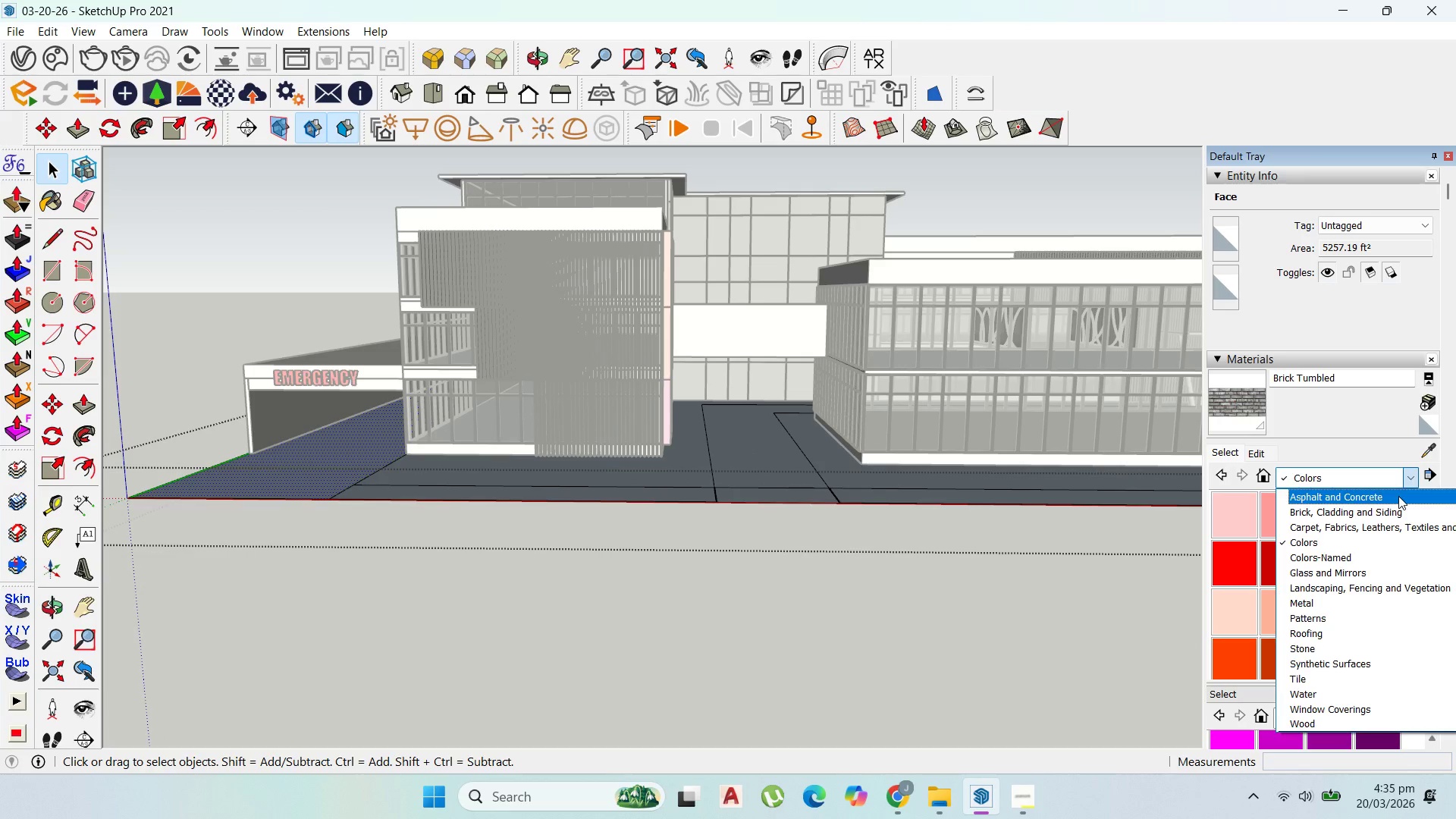 
left_click([1398, 496])
 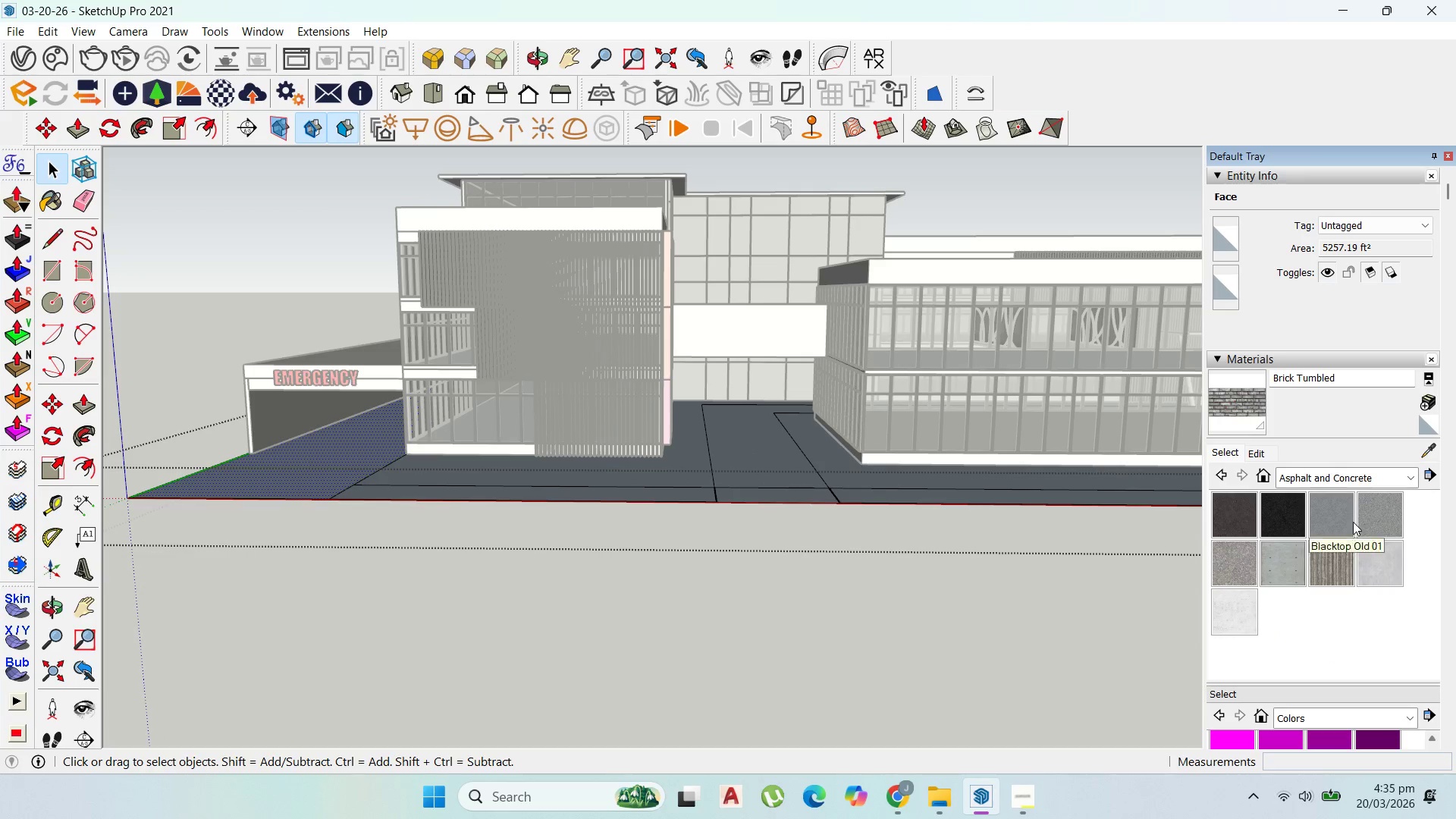 
left_click_drag(start_coordinate=[1338, 522], to_coordinate=[1323, 522])
 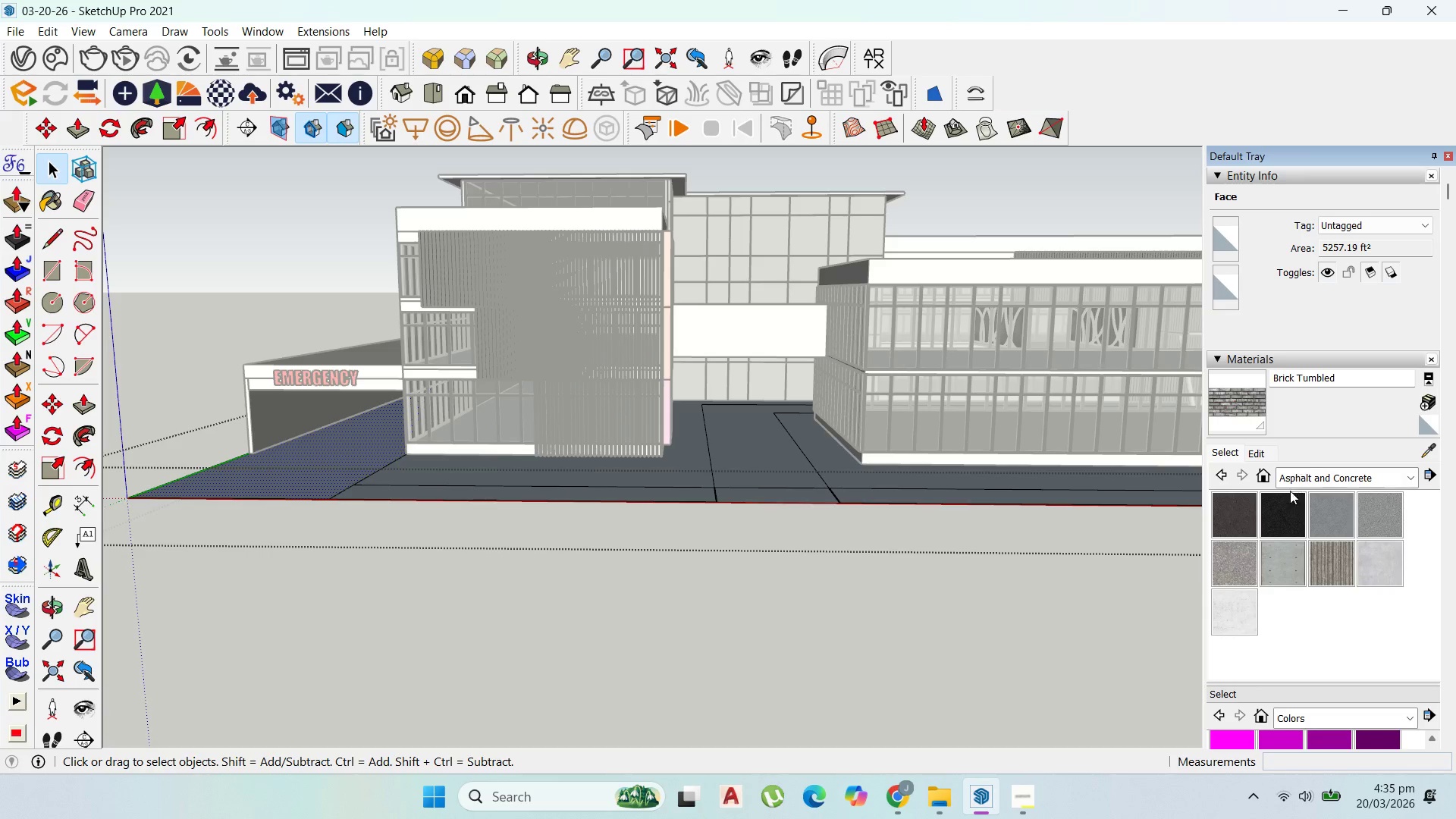 
left_click([1336, 516])
 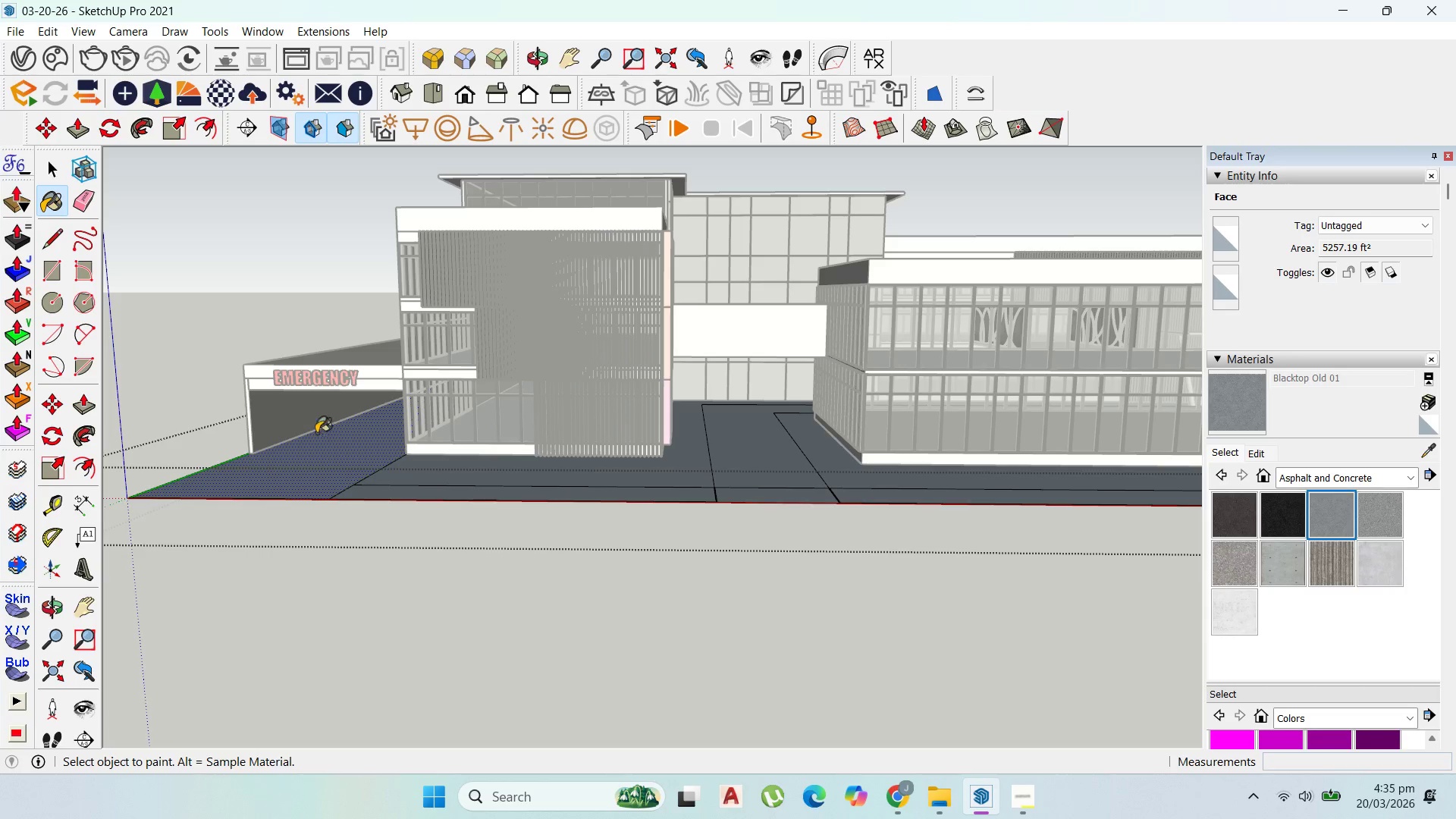 
left_click([324, 441])
 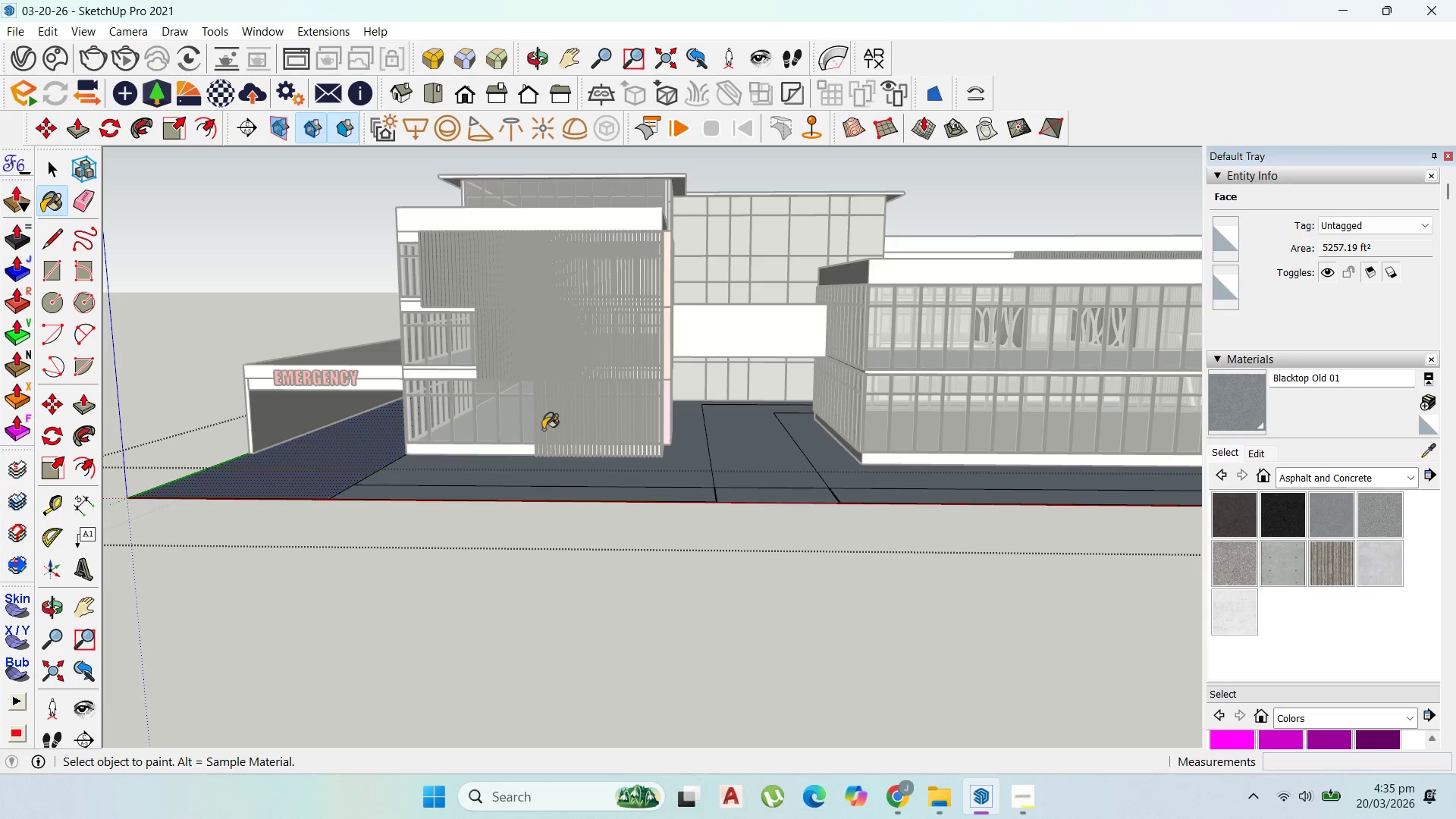 
scroll: coordinate [545, 428], scroll_direction: up, amount: 3.0
 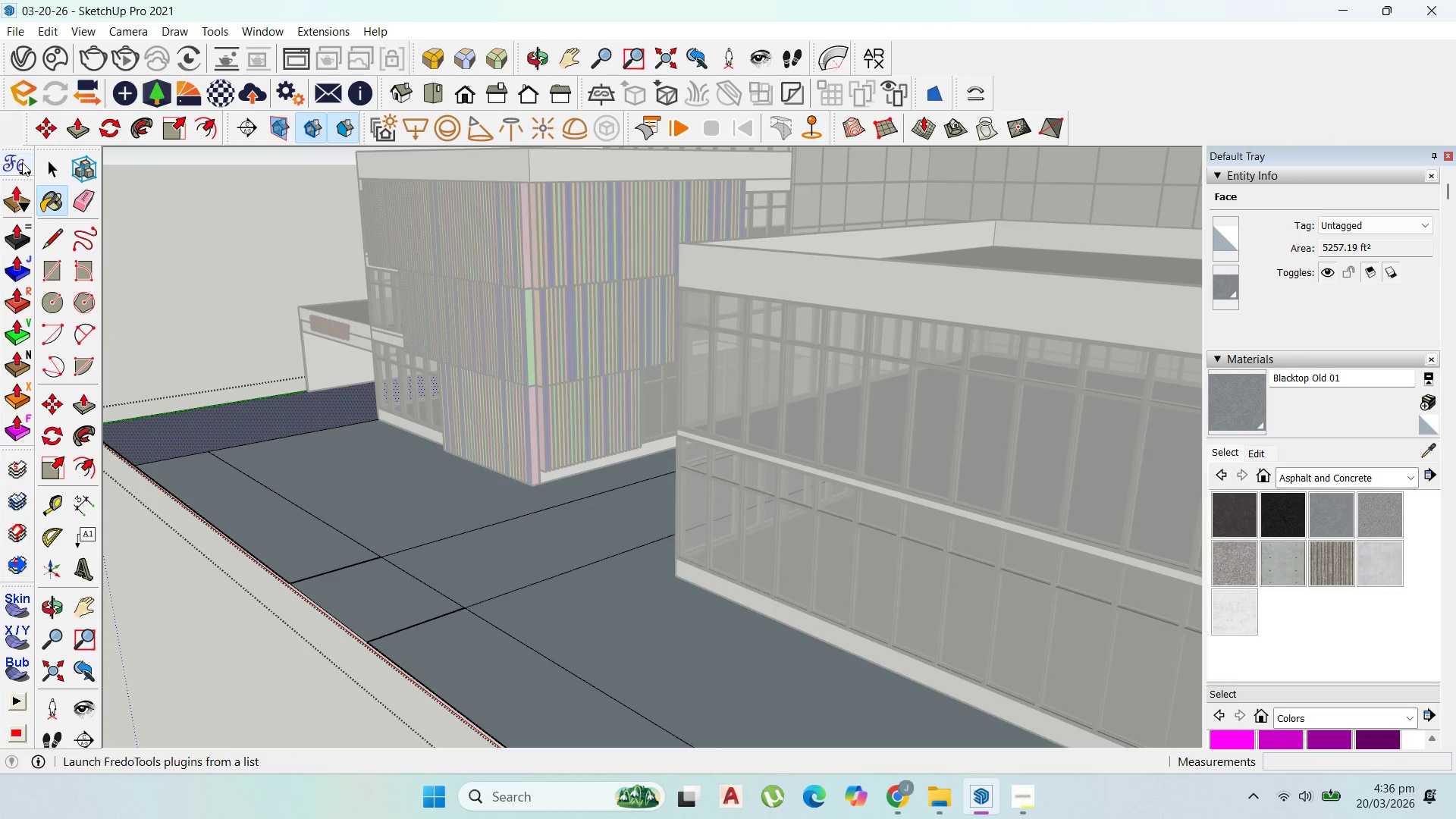 
left_click([49, 168])
 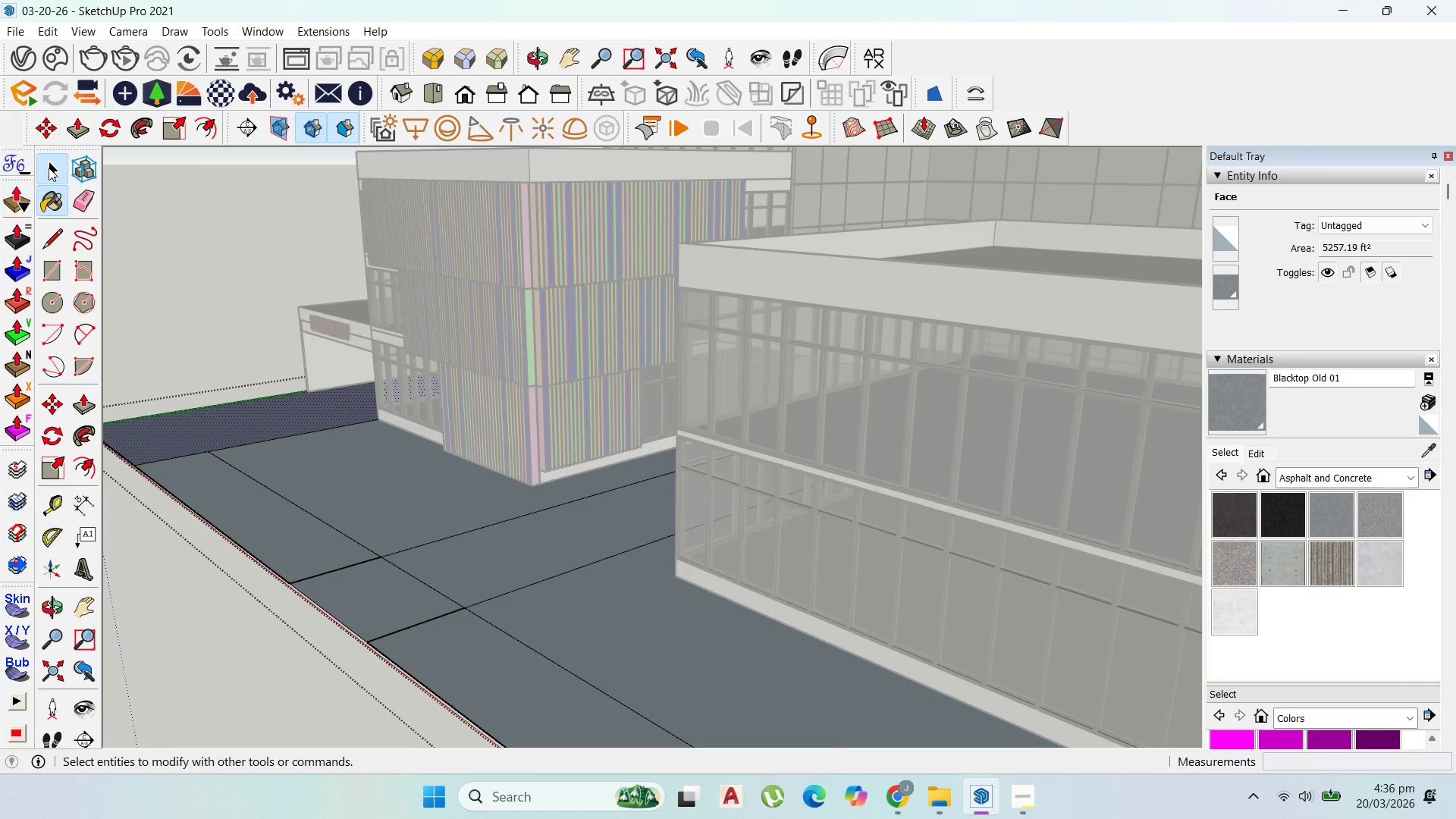 
key(Escape)
 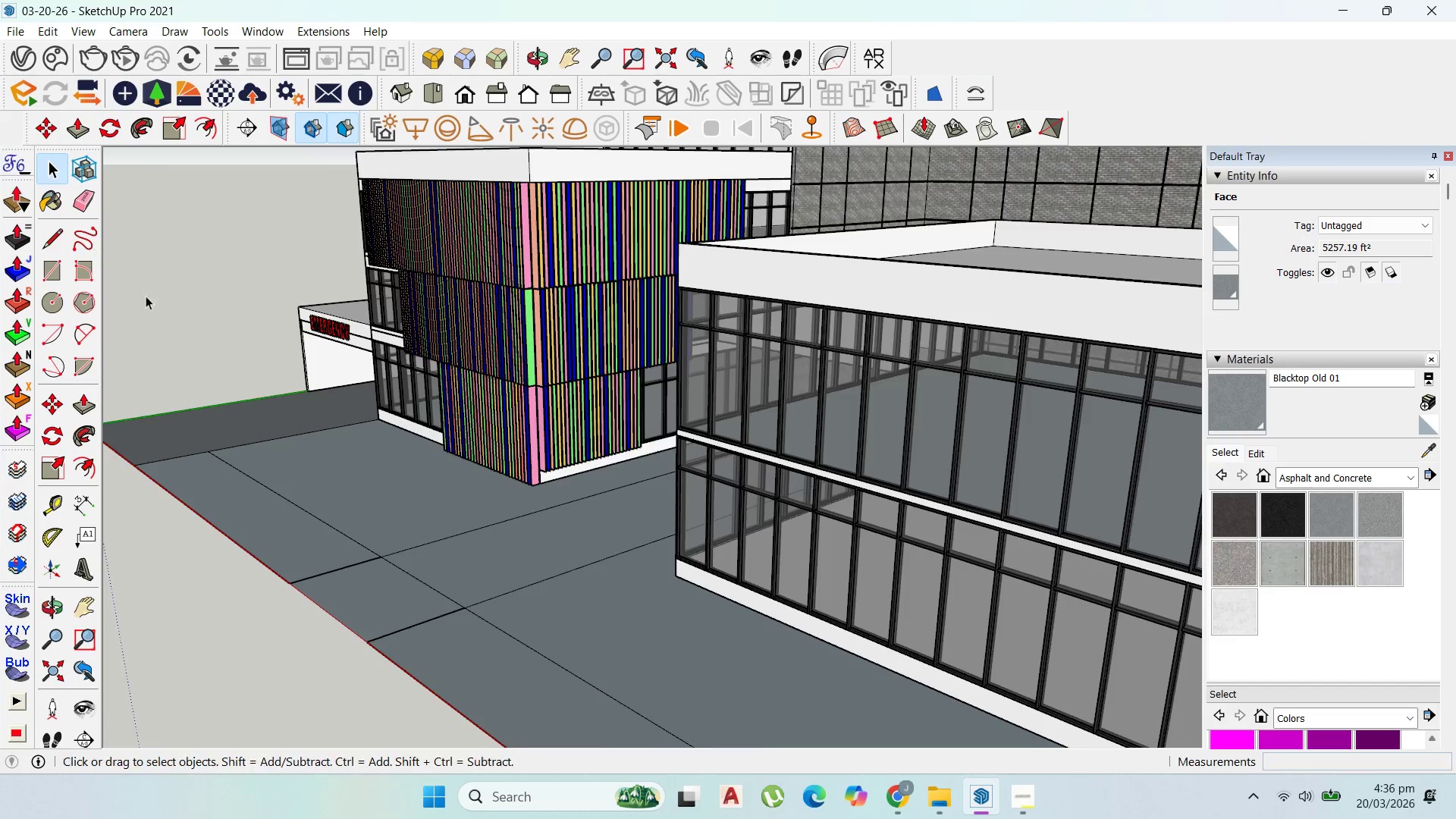 
scroll: coordinate [330, 350], scroll_direction: down, amount: 9.0
 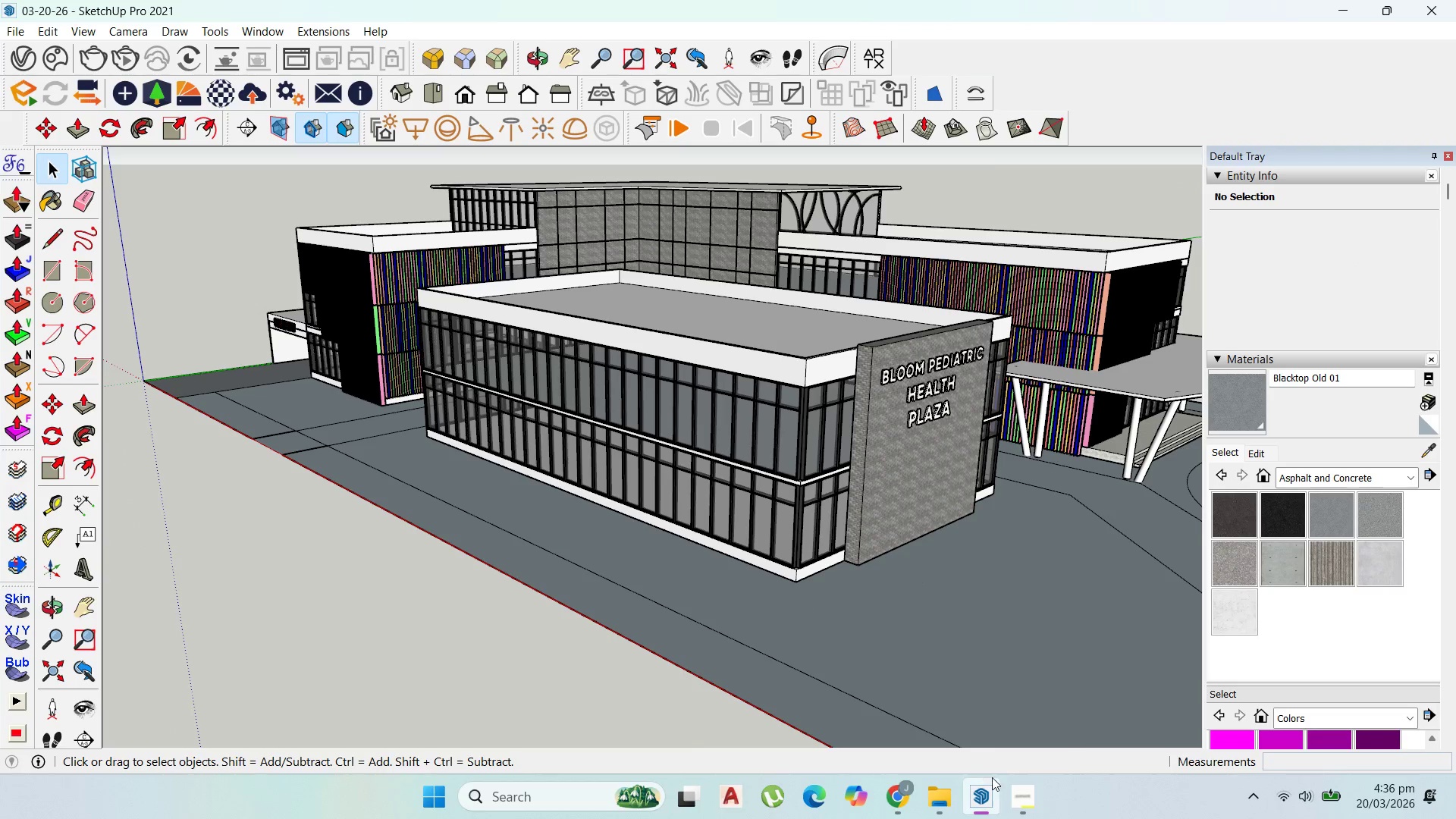 
left_click([1007, 783])